 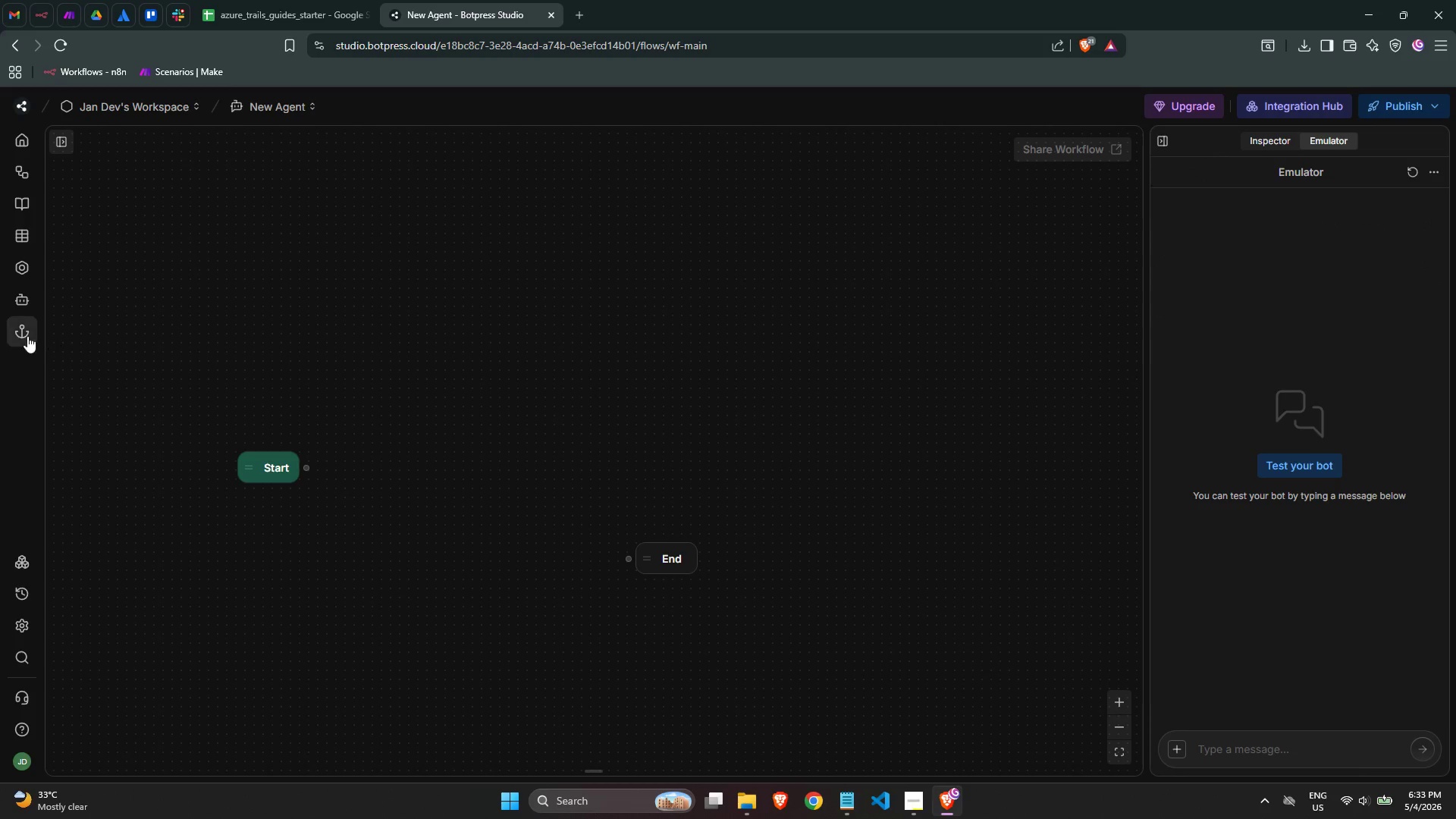 
left_click([23, 181])
 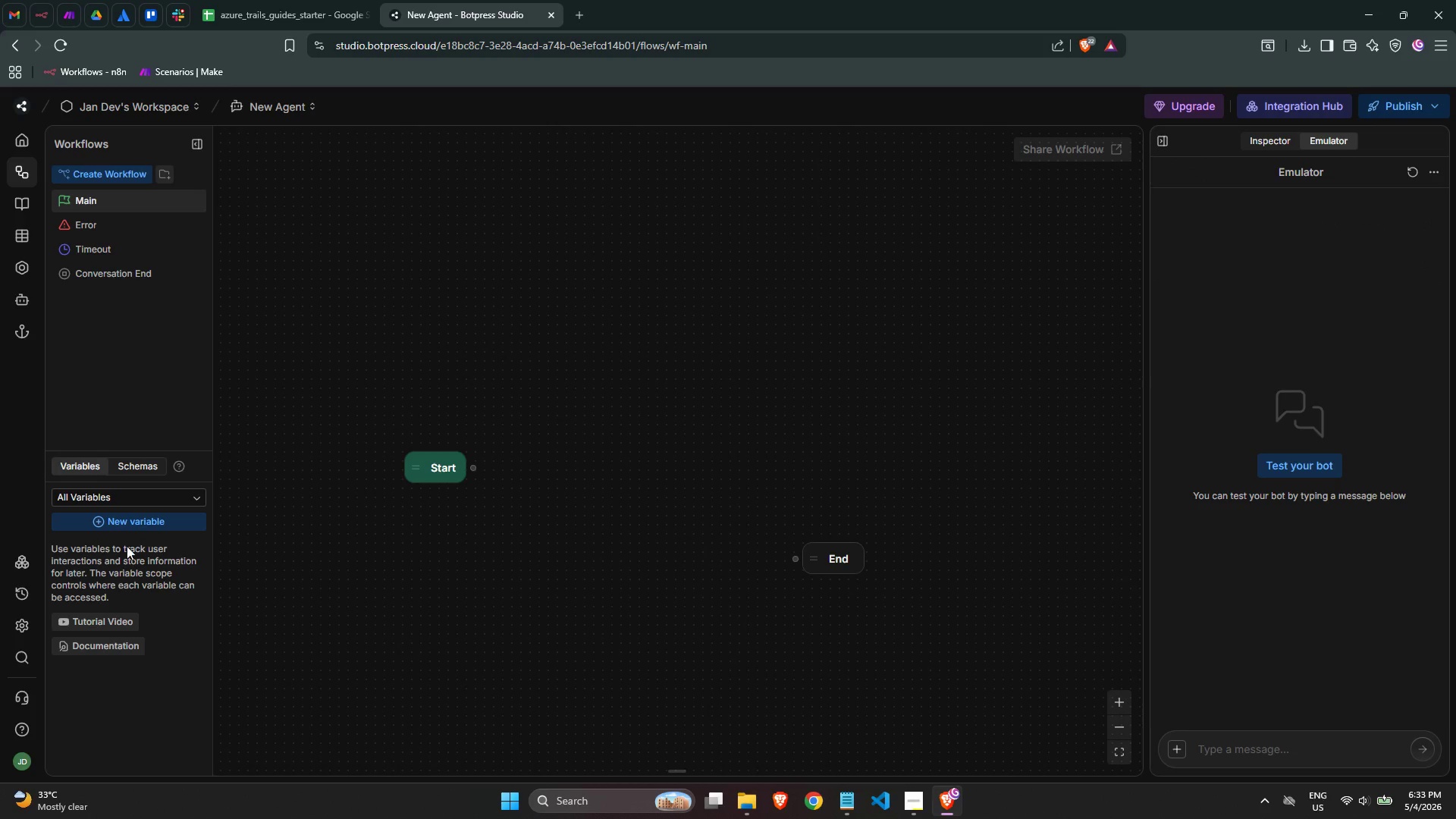 
left_click([128, 526])
 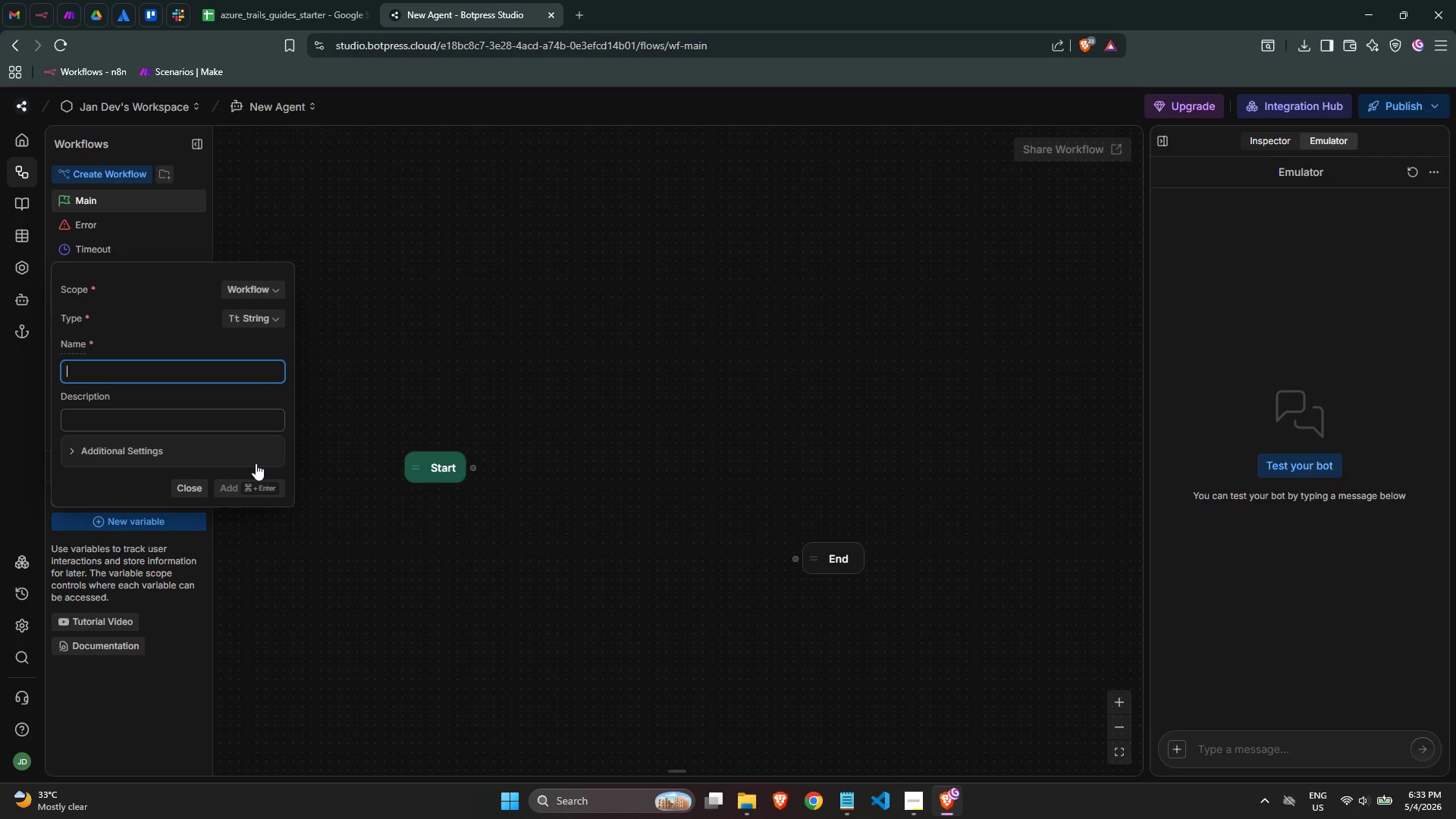 
wait(16.06)
 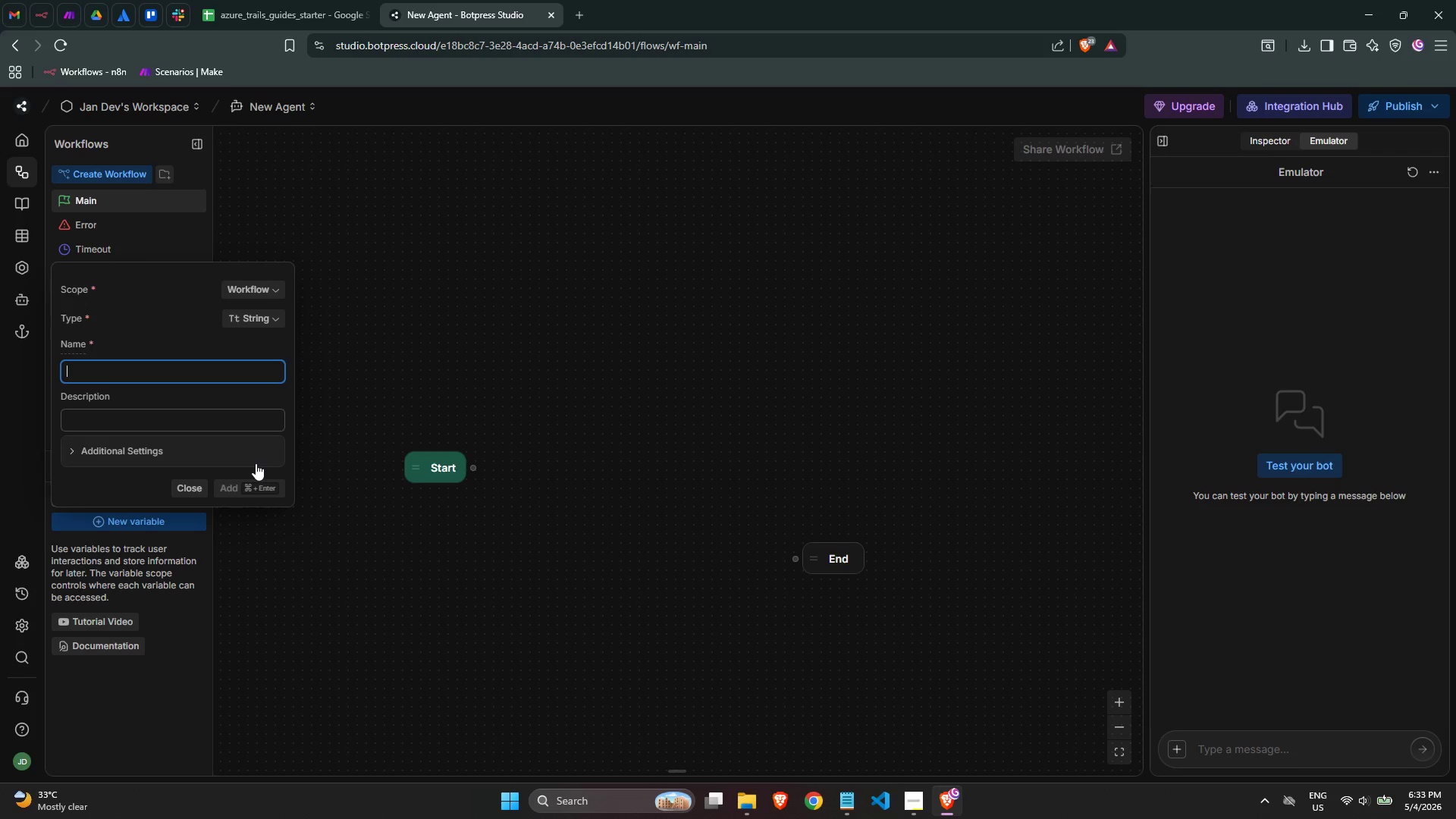 
type(guidena)
key(Backspace)
key(Backspace)
type(_name)
 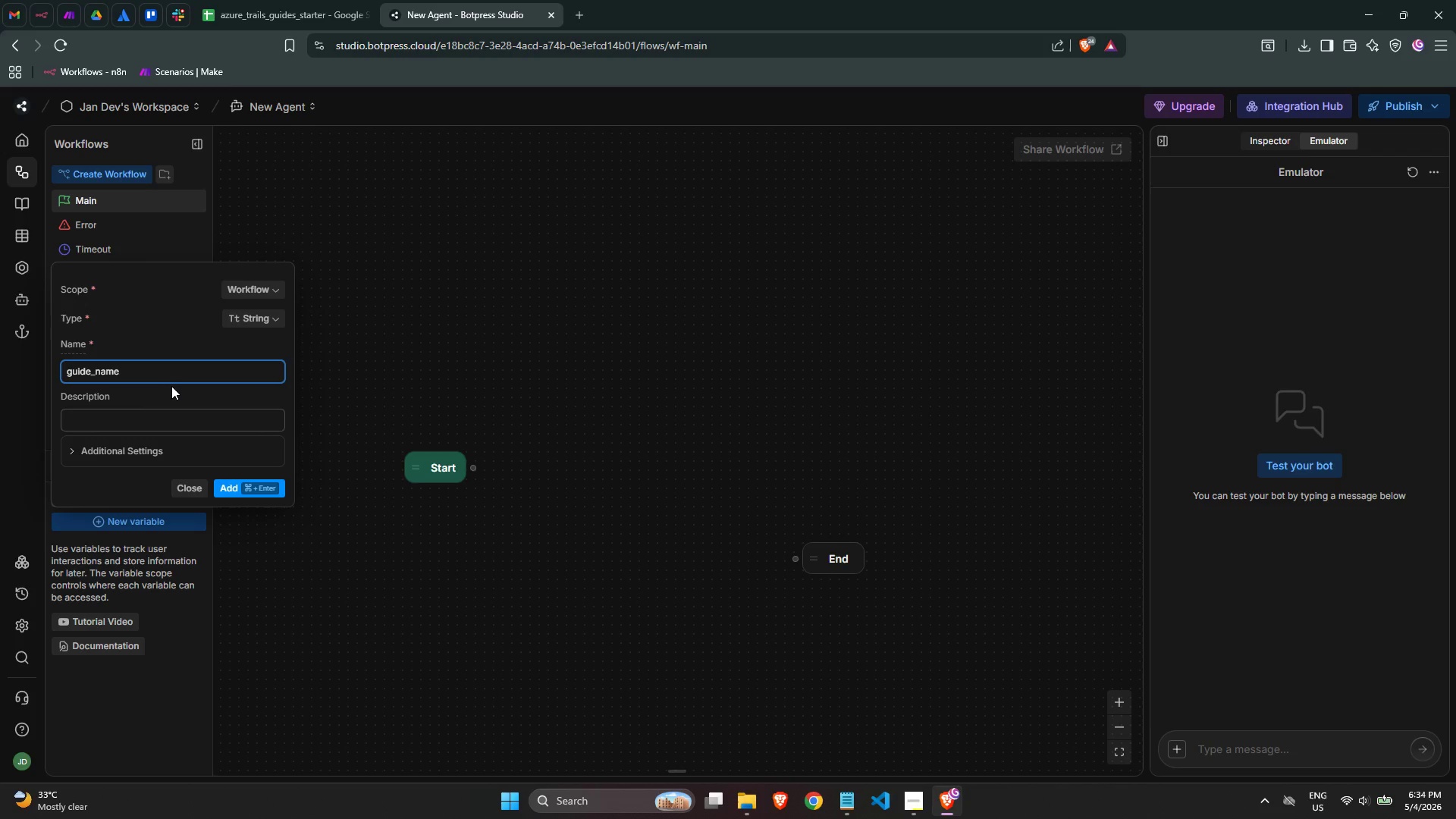 
left_click([175, 422])
 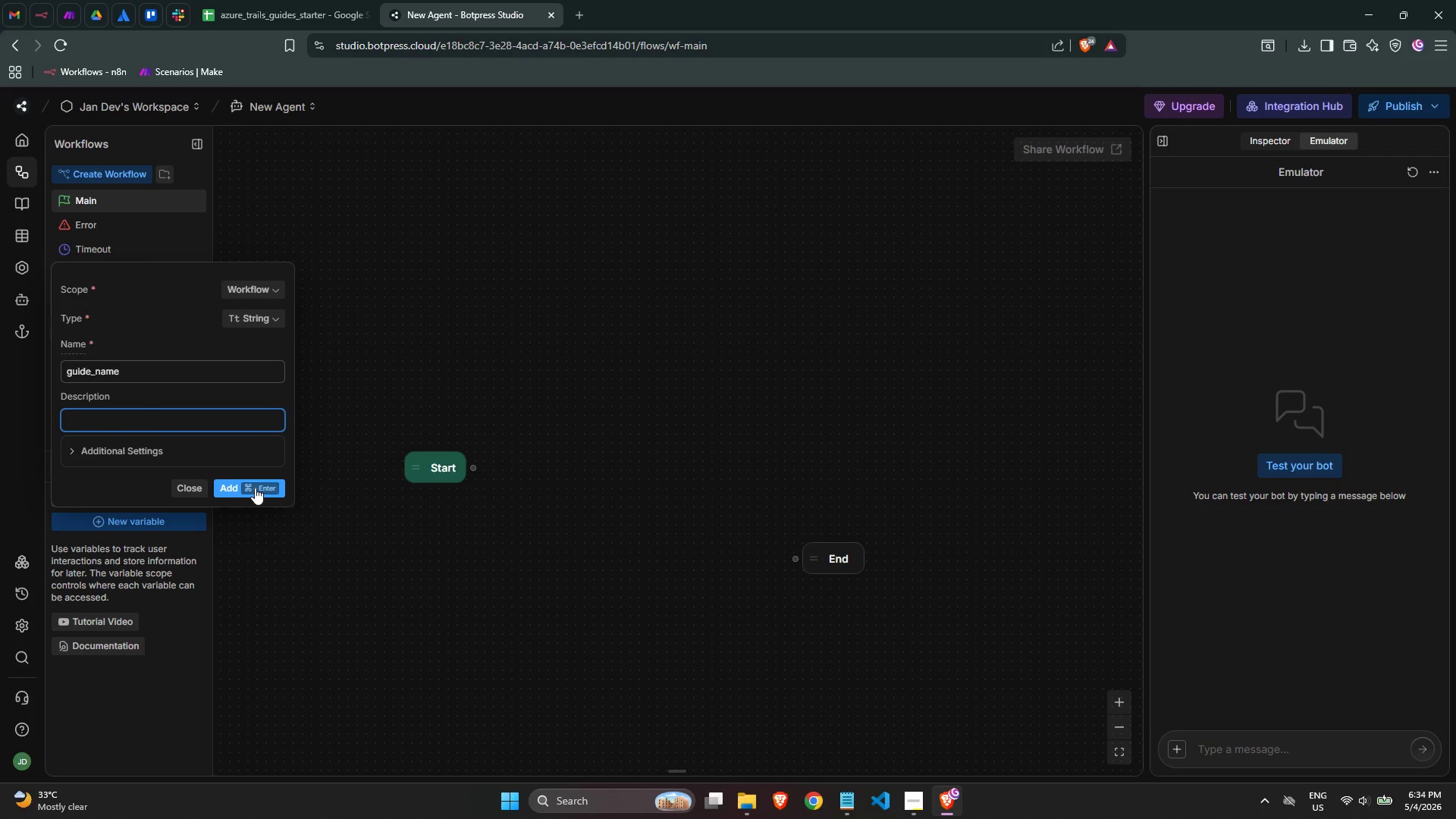 
left_click([255, 488])
 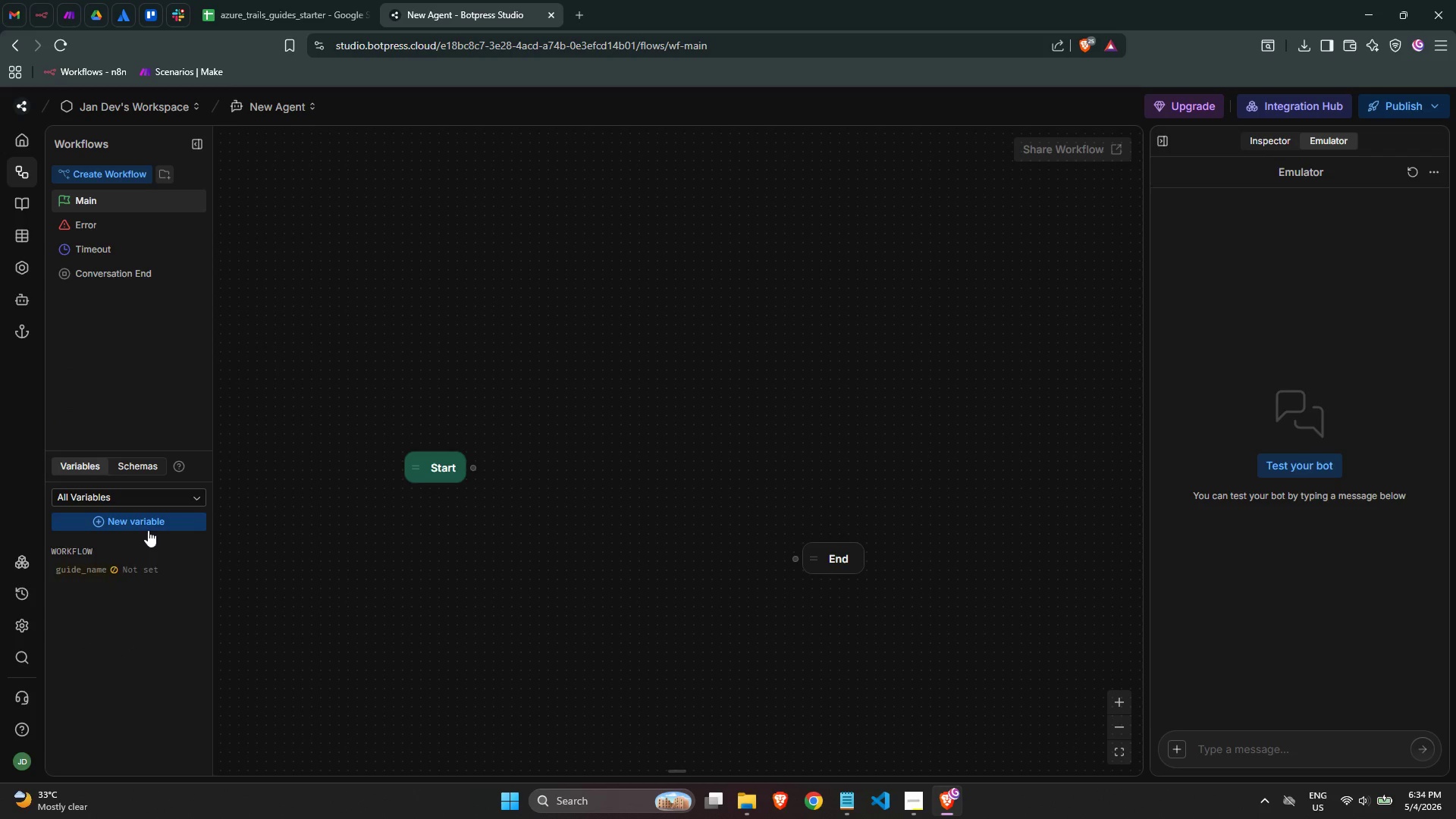 
left_click([146, 530])
 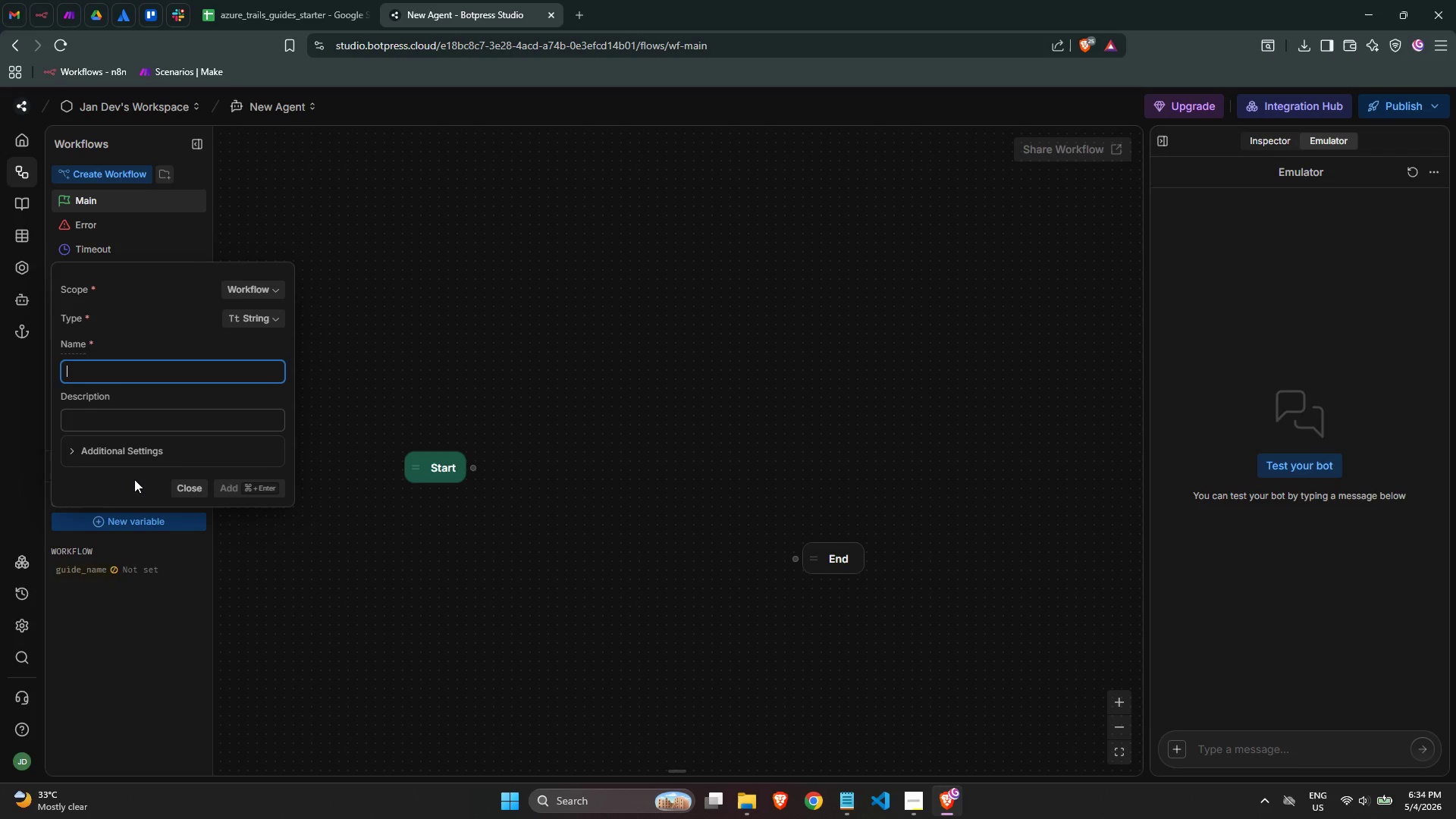 
type(employee_id)
 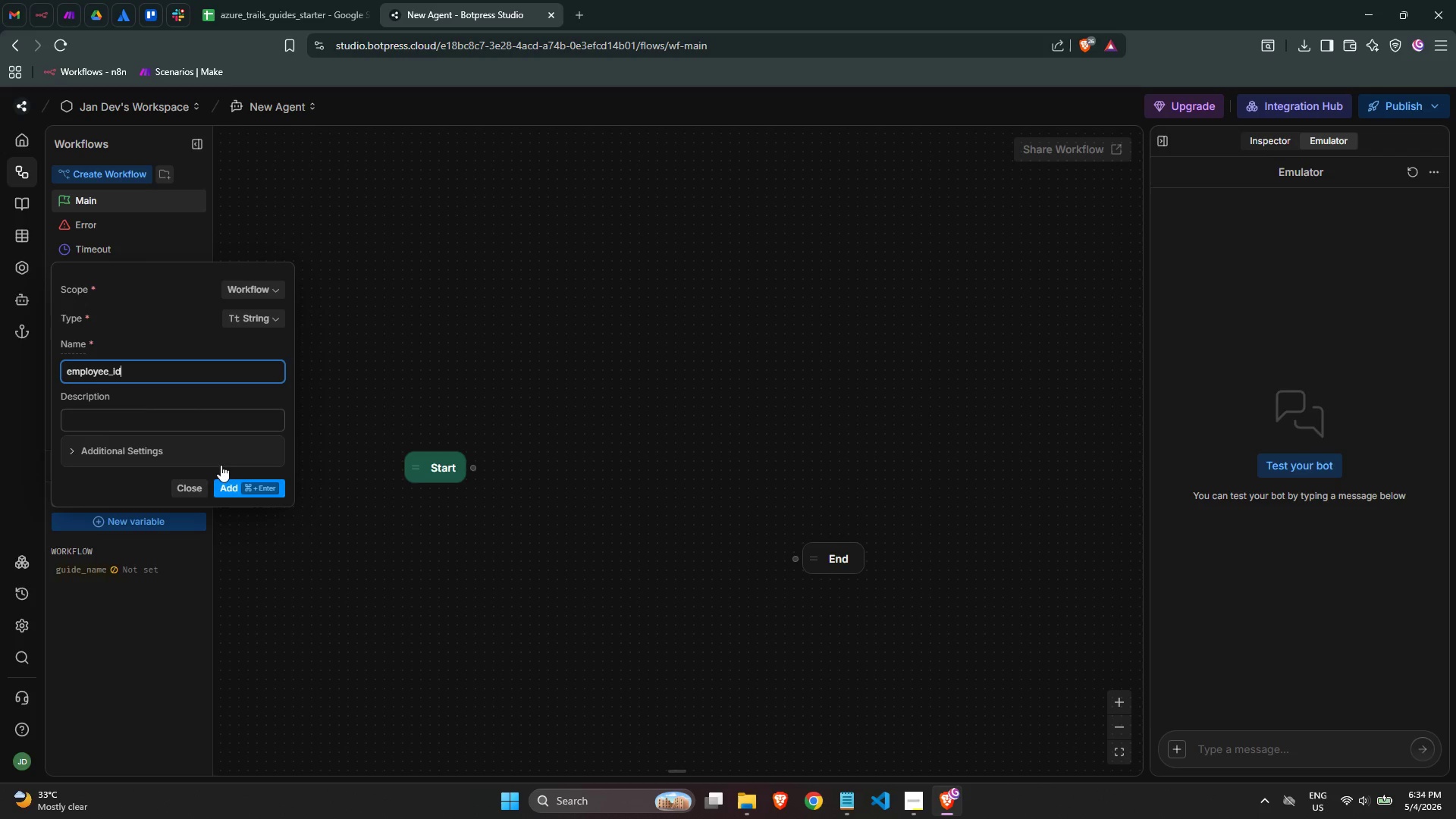 
left_click([245, 488])
 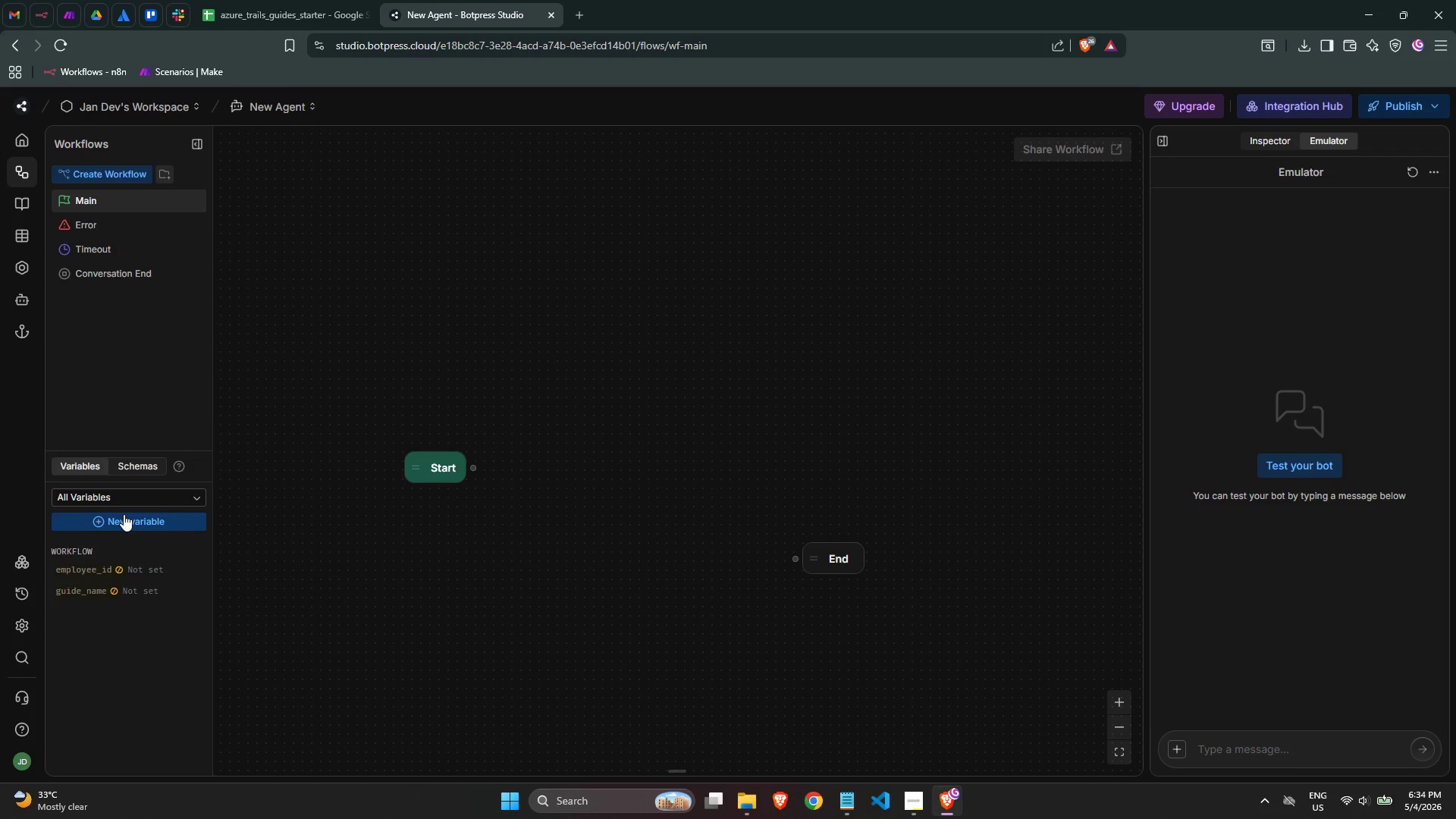 
left_click([133, 522])
 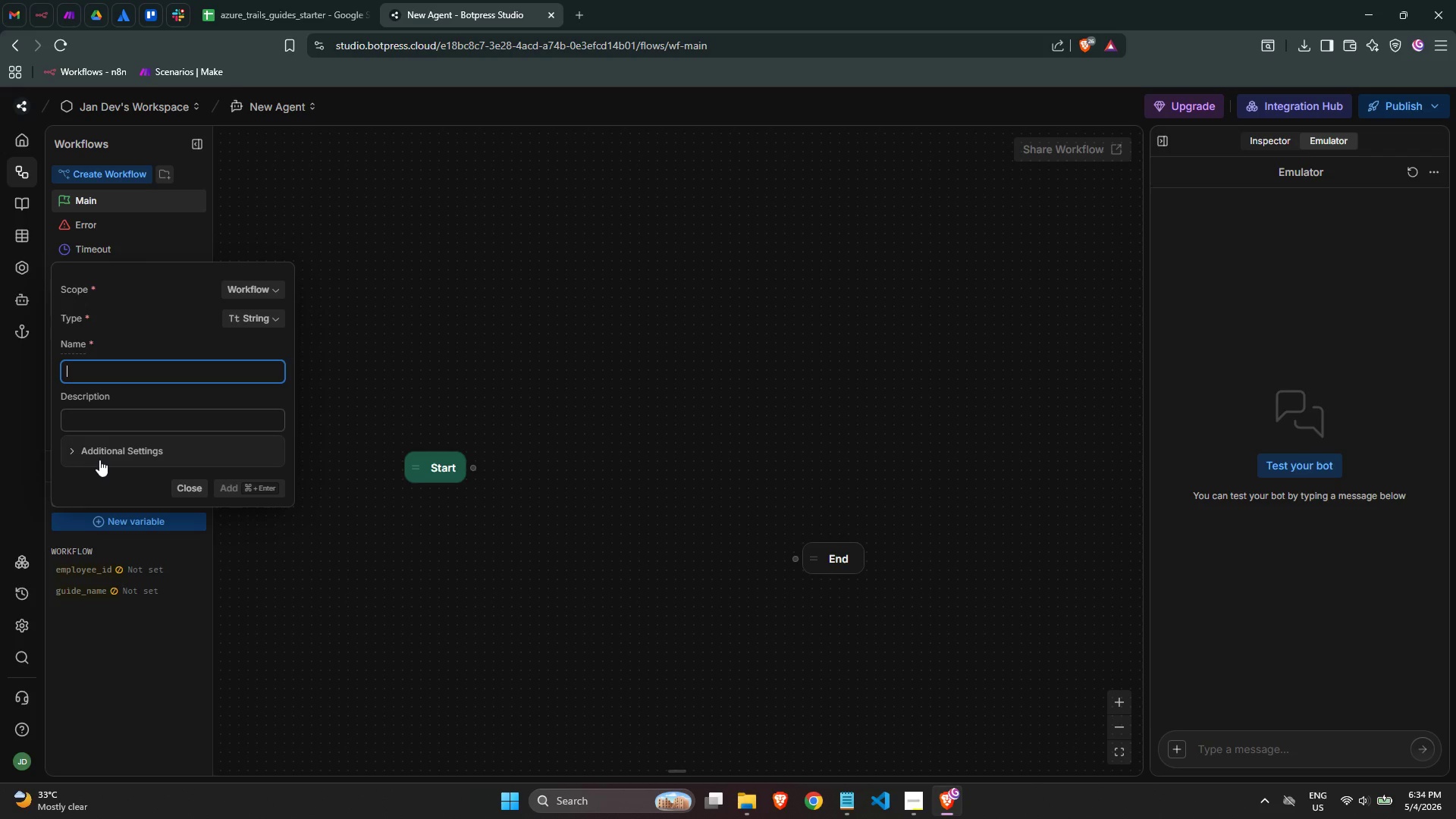 
type(location)
 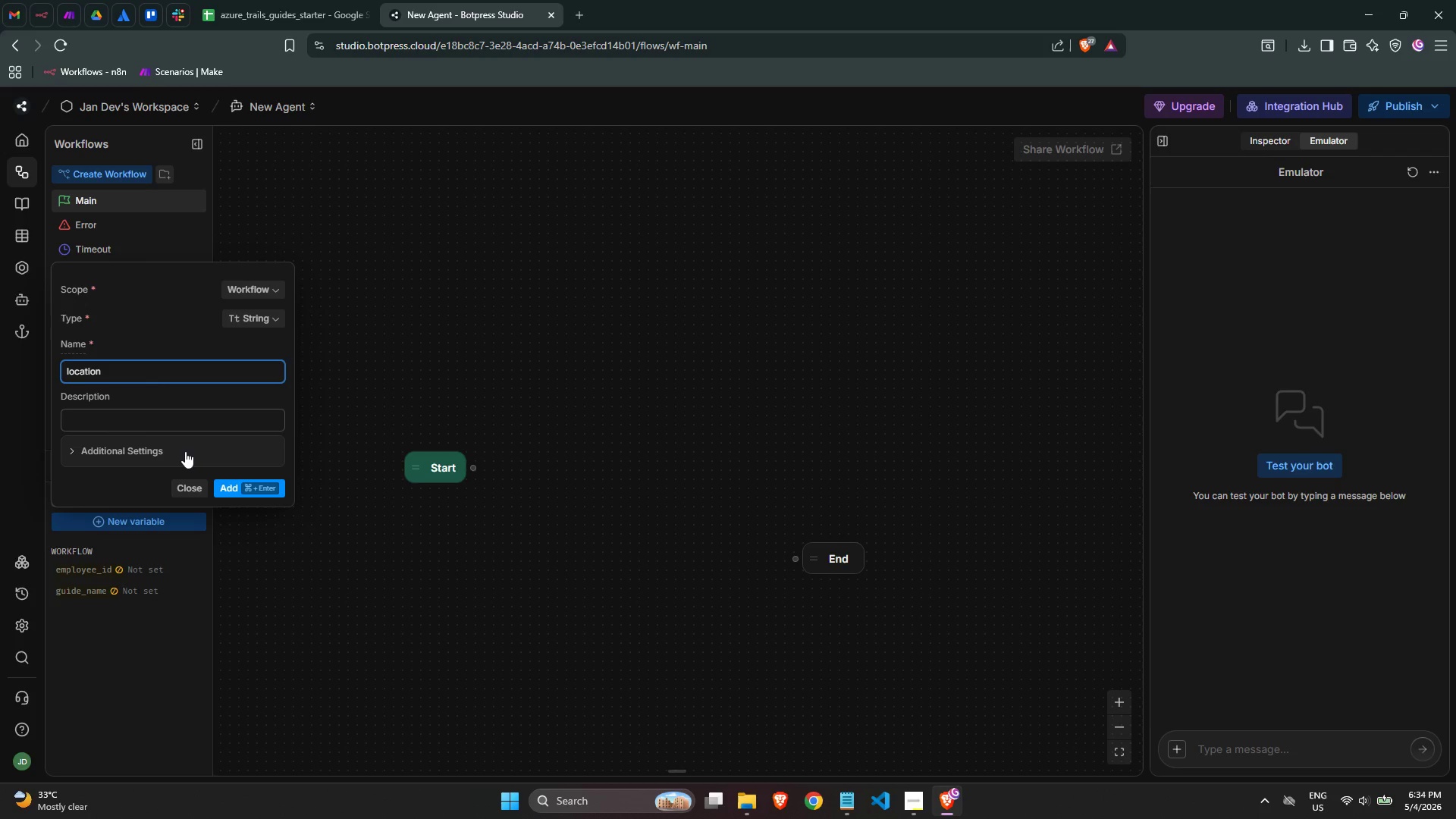 
left_click([265, 497])
 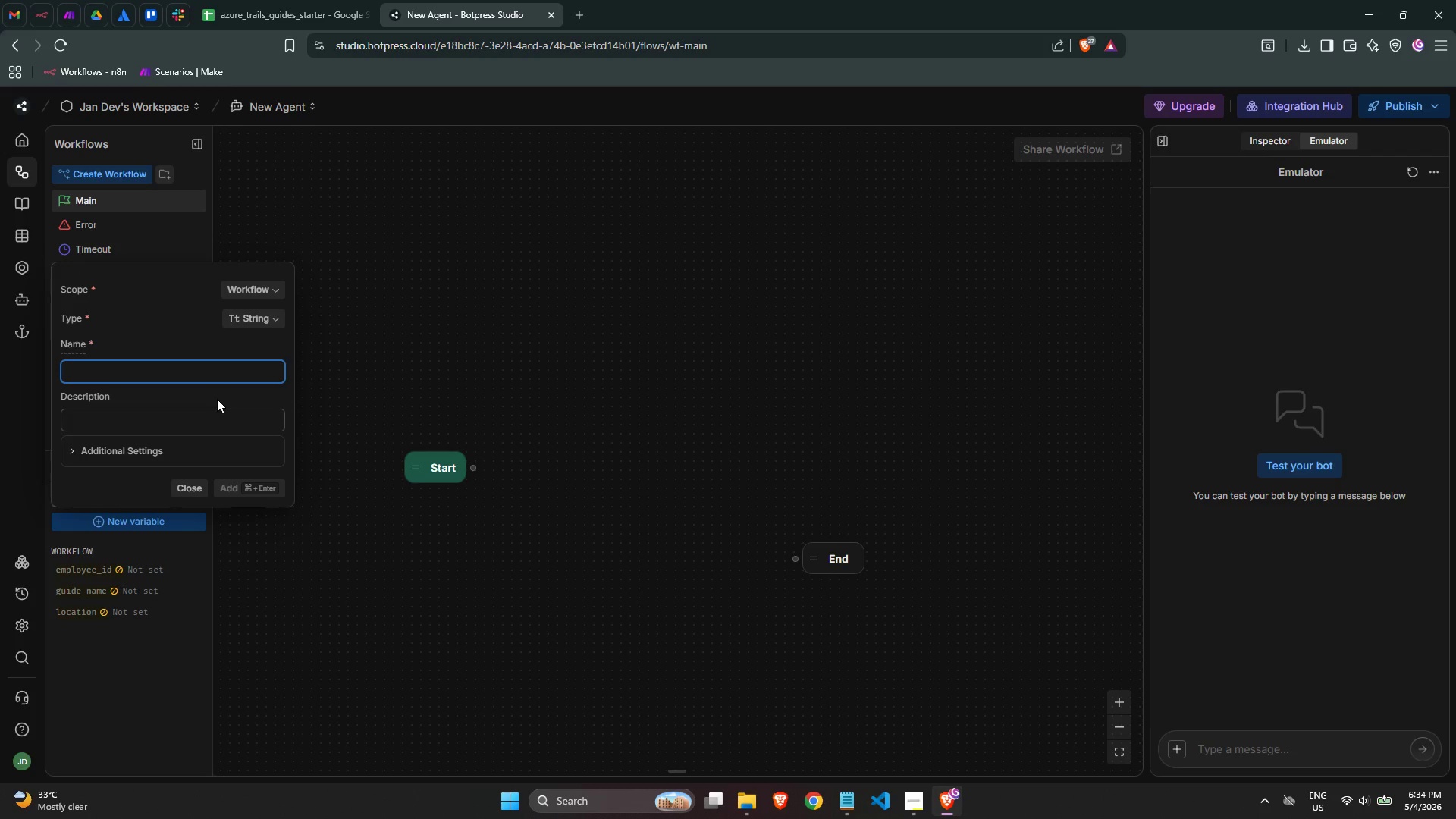 
type(group_six)
key(Backspace)
type(ze)
 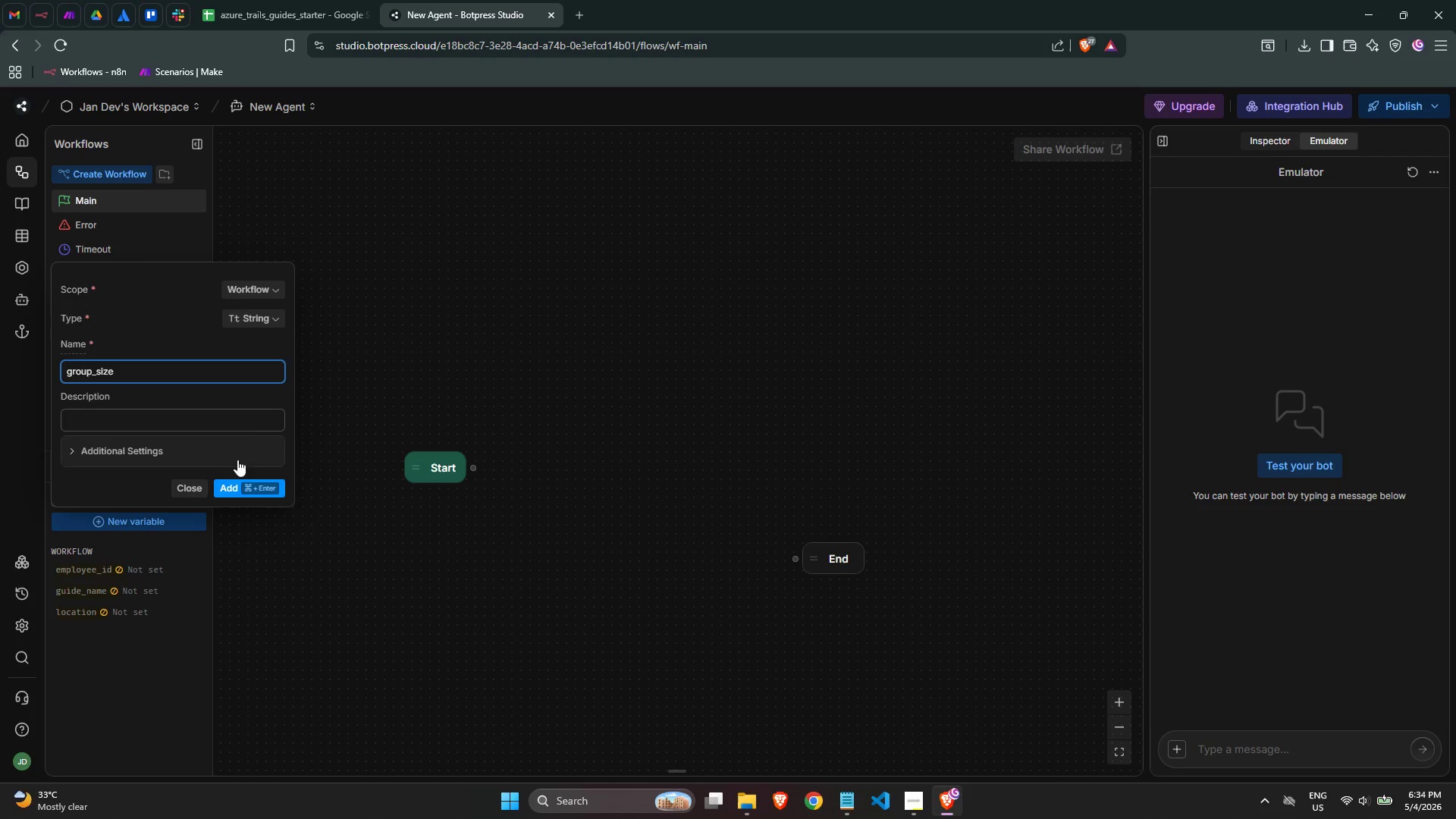 
left_click([249, 487])
 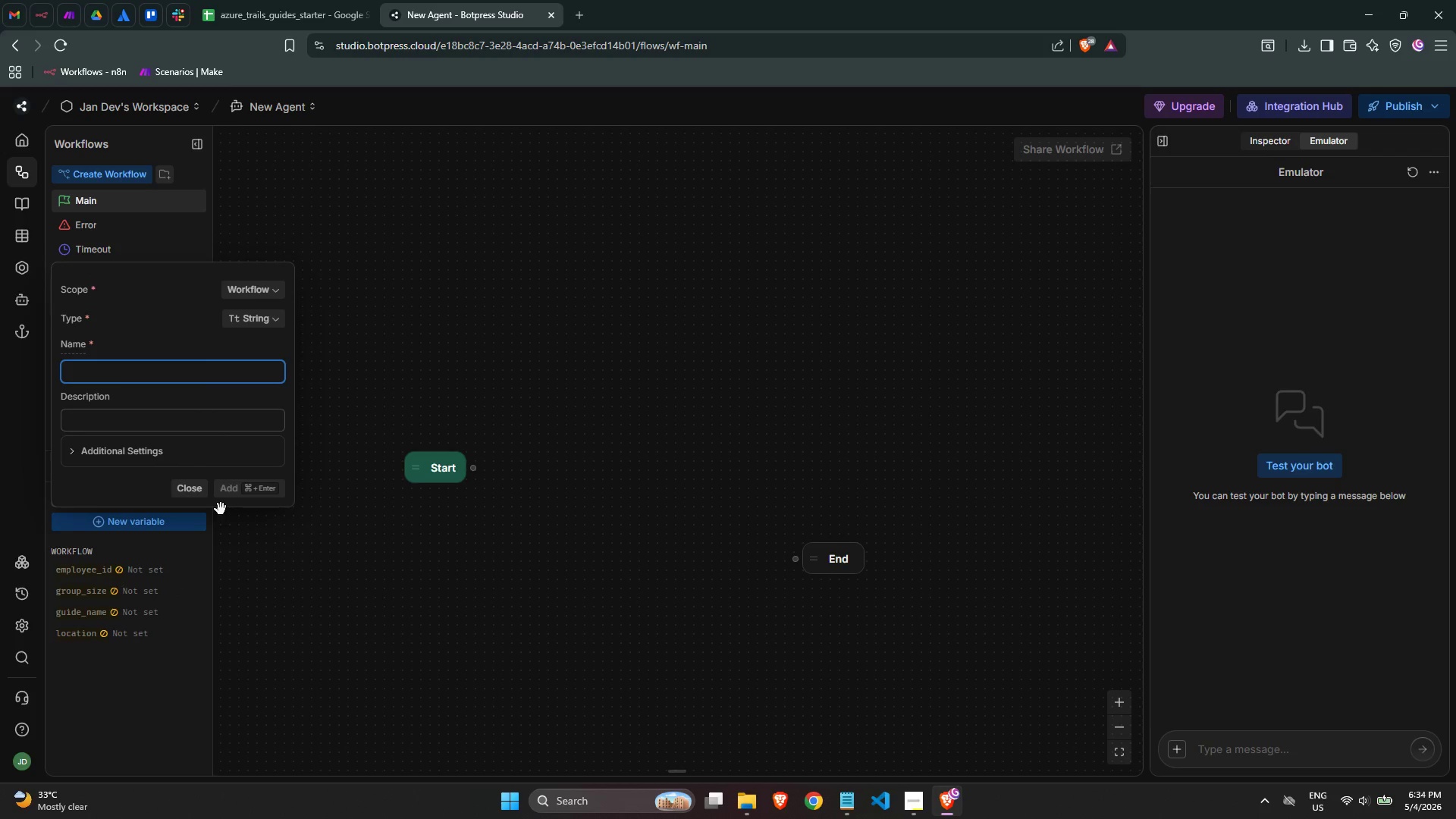 
wait(6.12)
 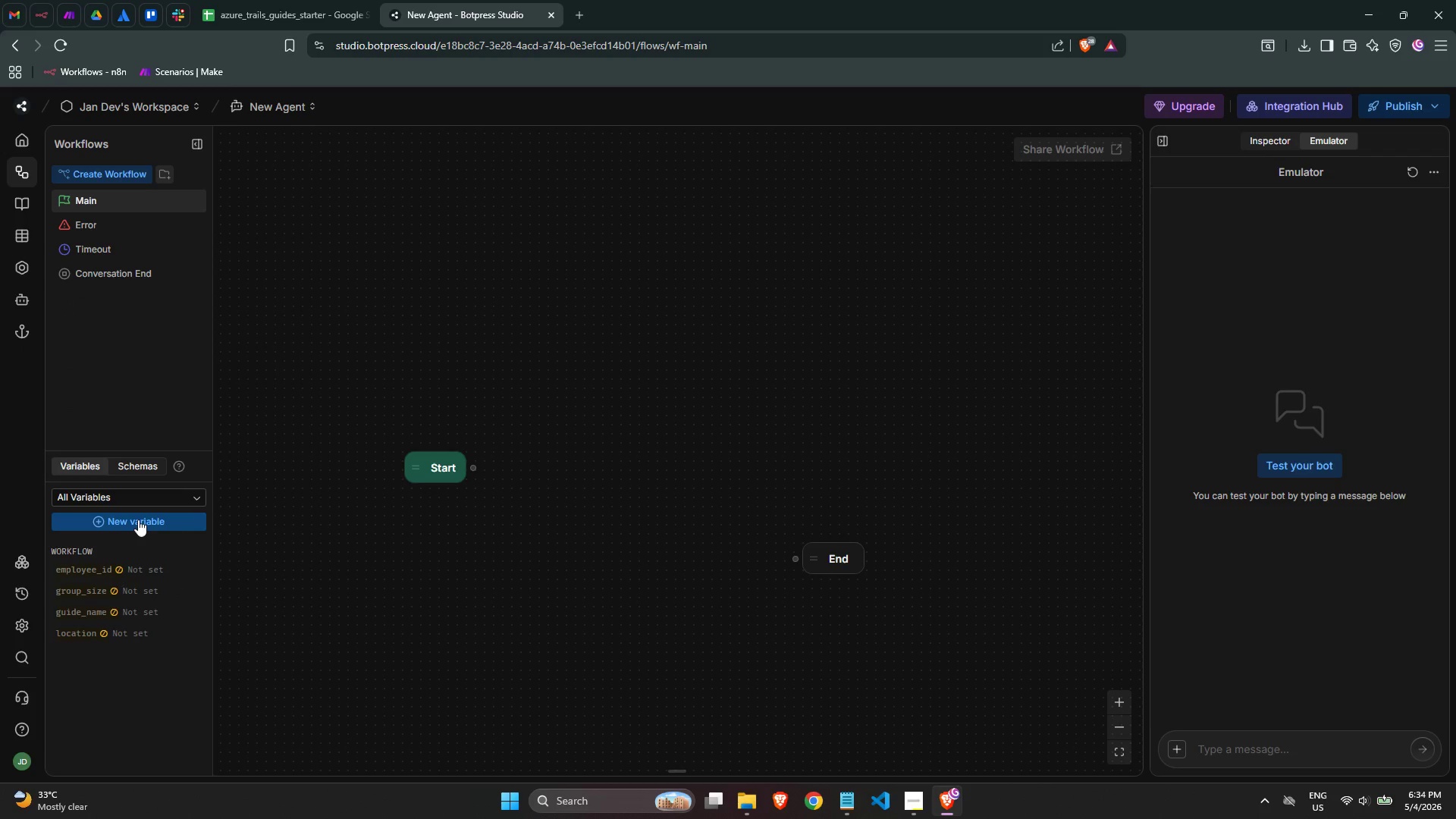 
type(issue+)
key(Backspace)
type(e_type)
 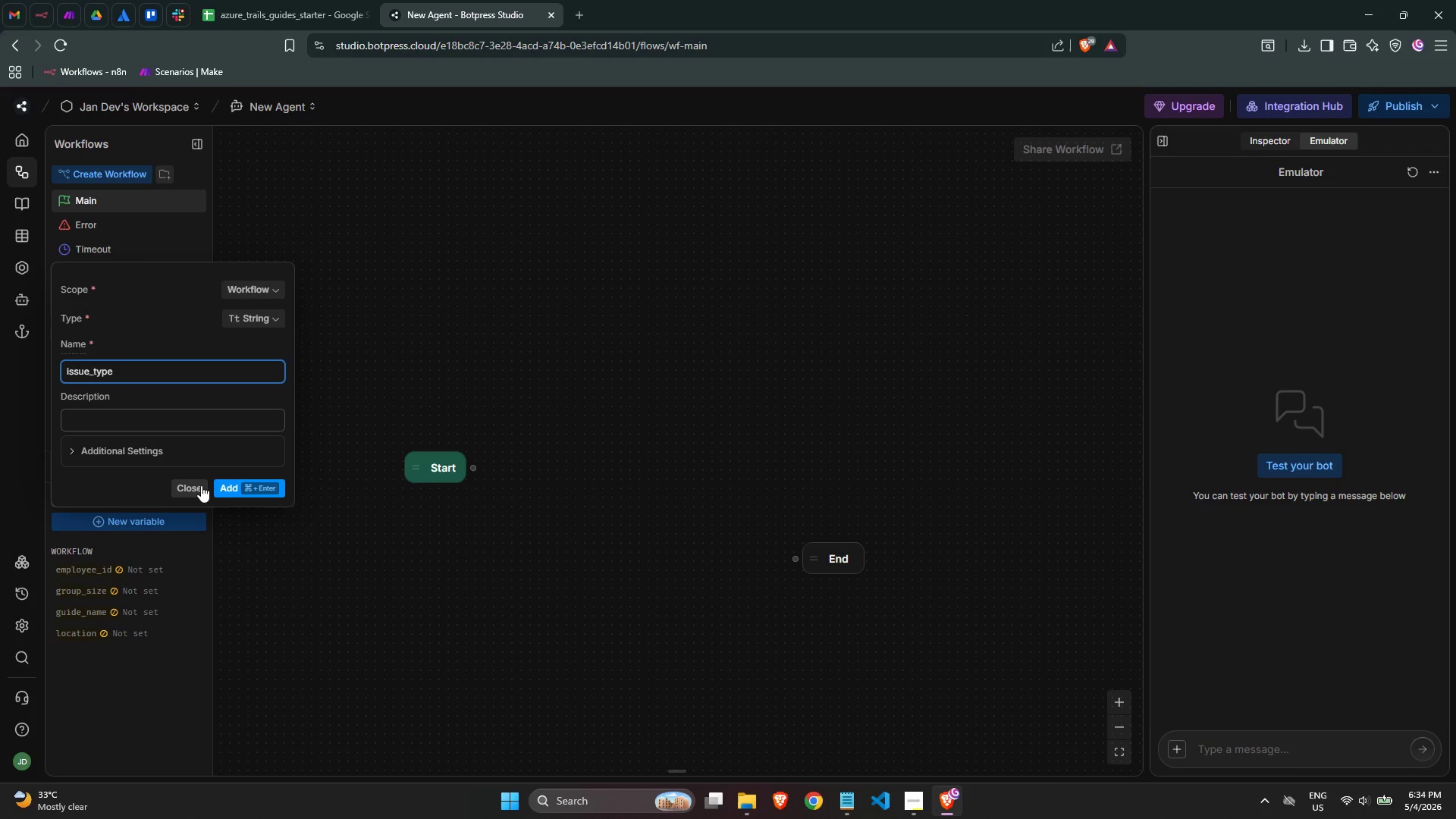 
left_click([270, 493])
 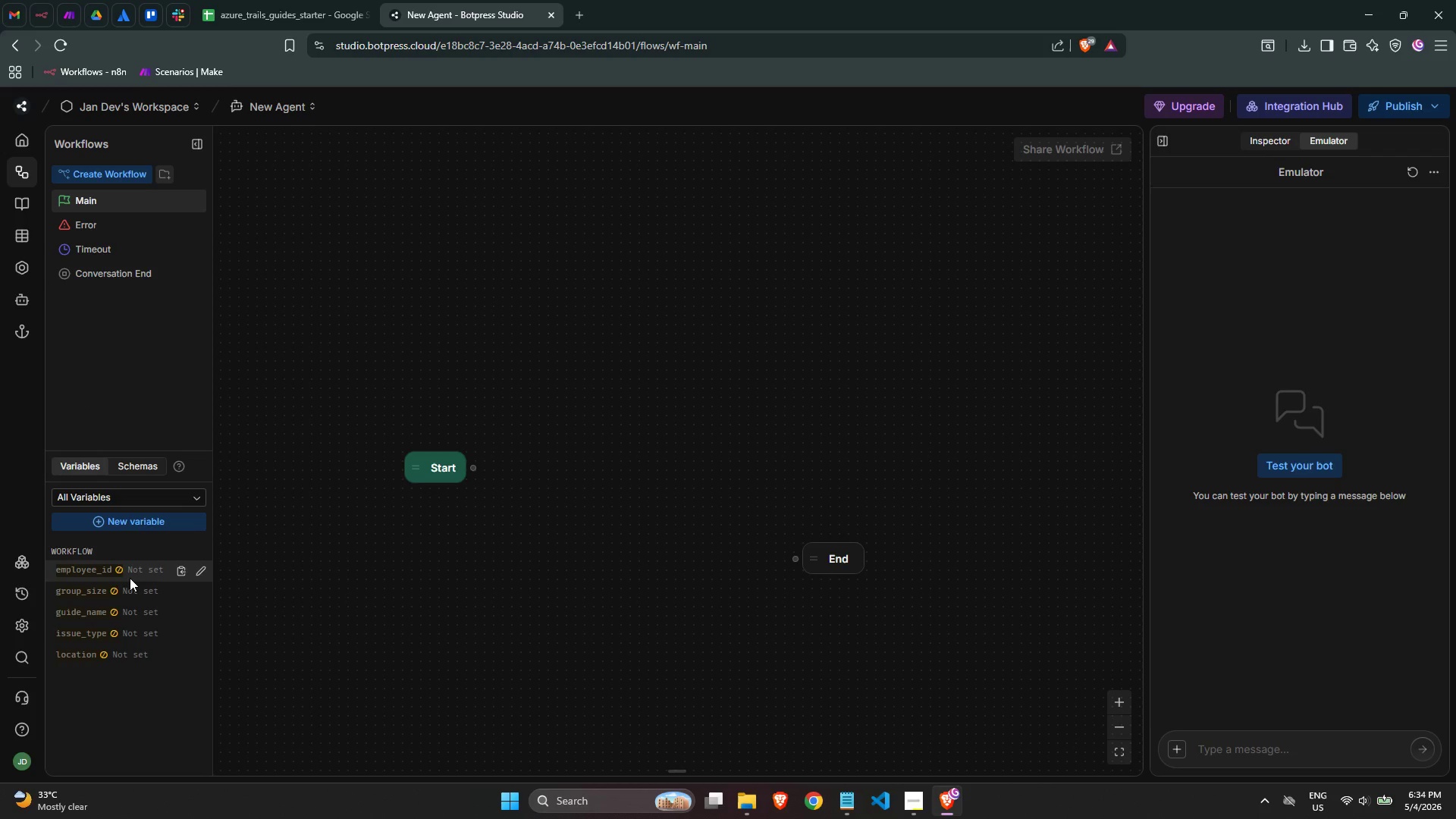 
scroll: coordinate [130, 578], scroll_direction: down, amount: 1.0
 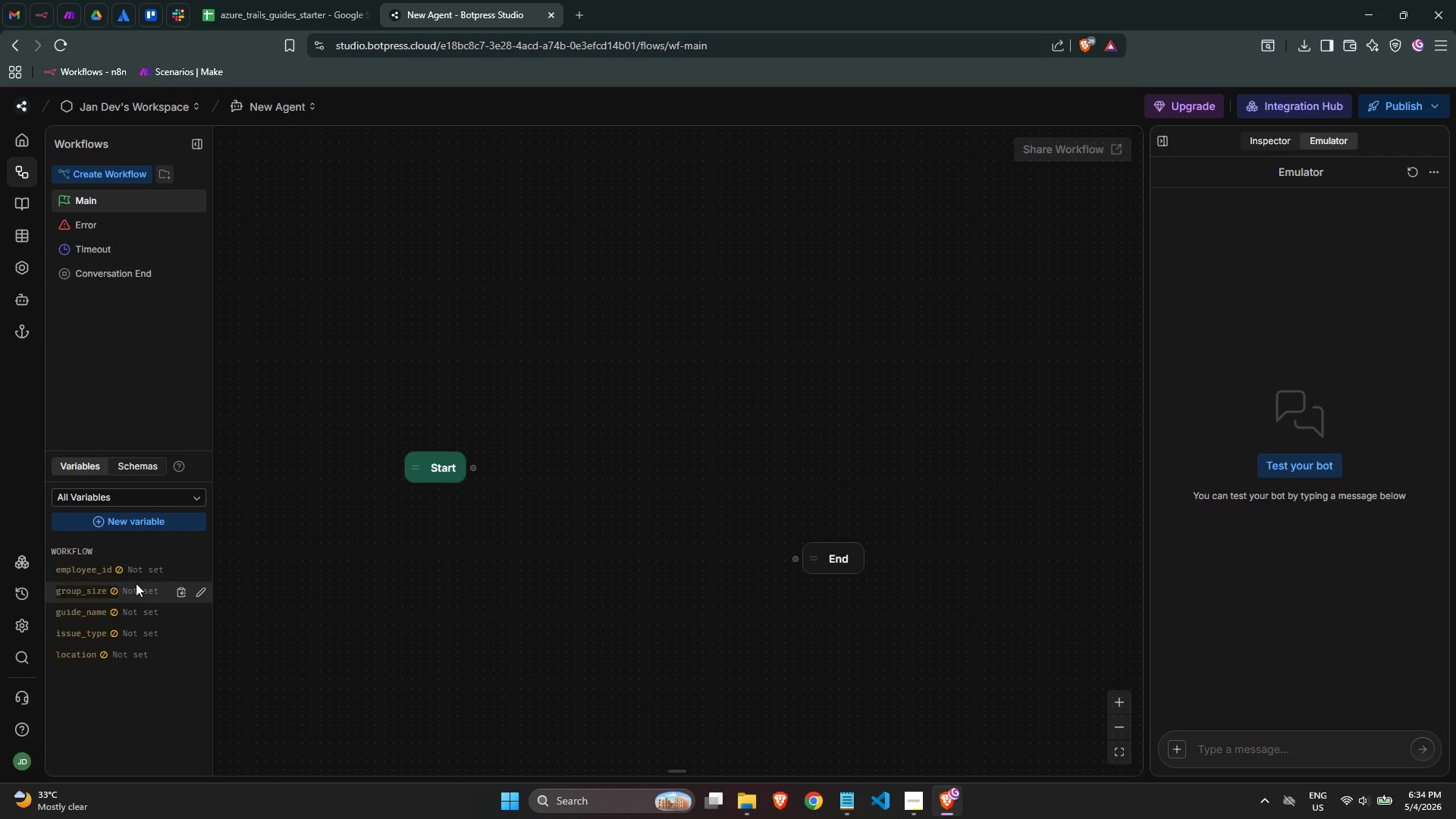 
left_click([86, 516])
 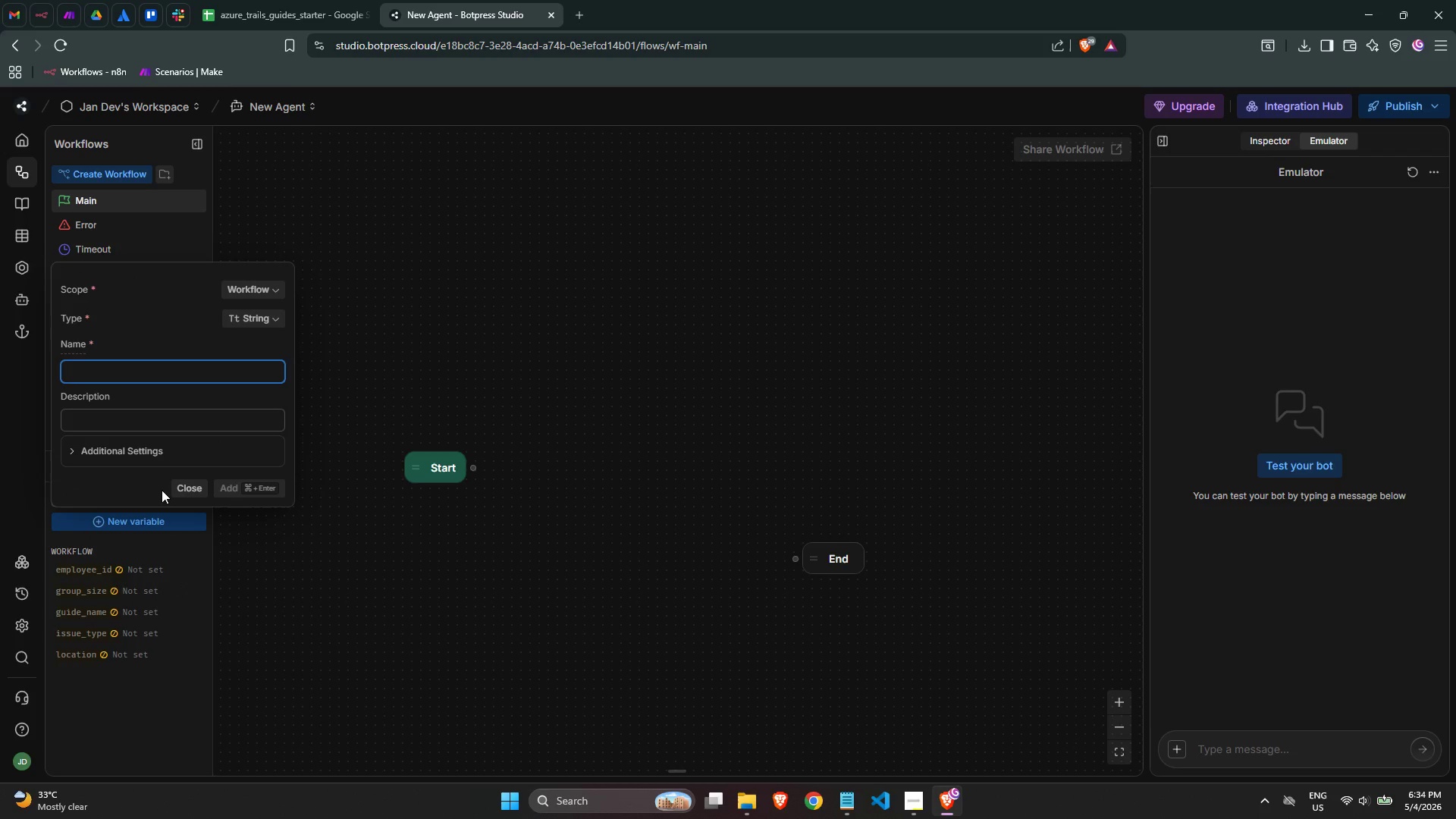 
type(urgency_level)
 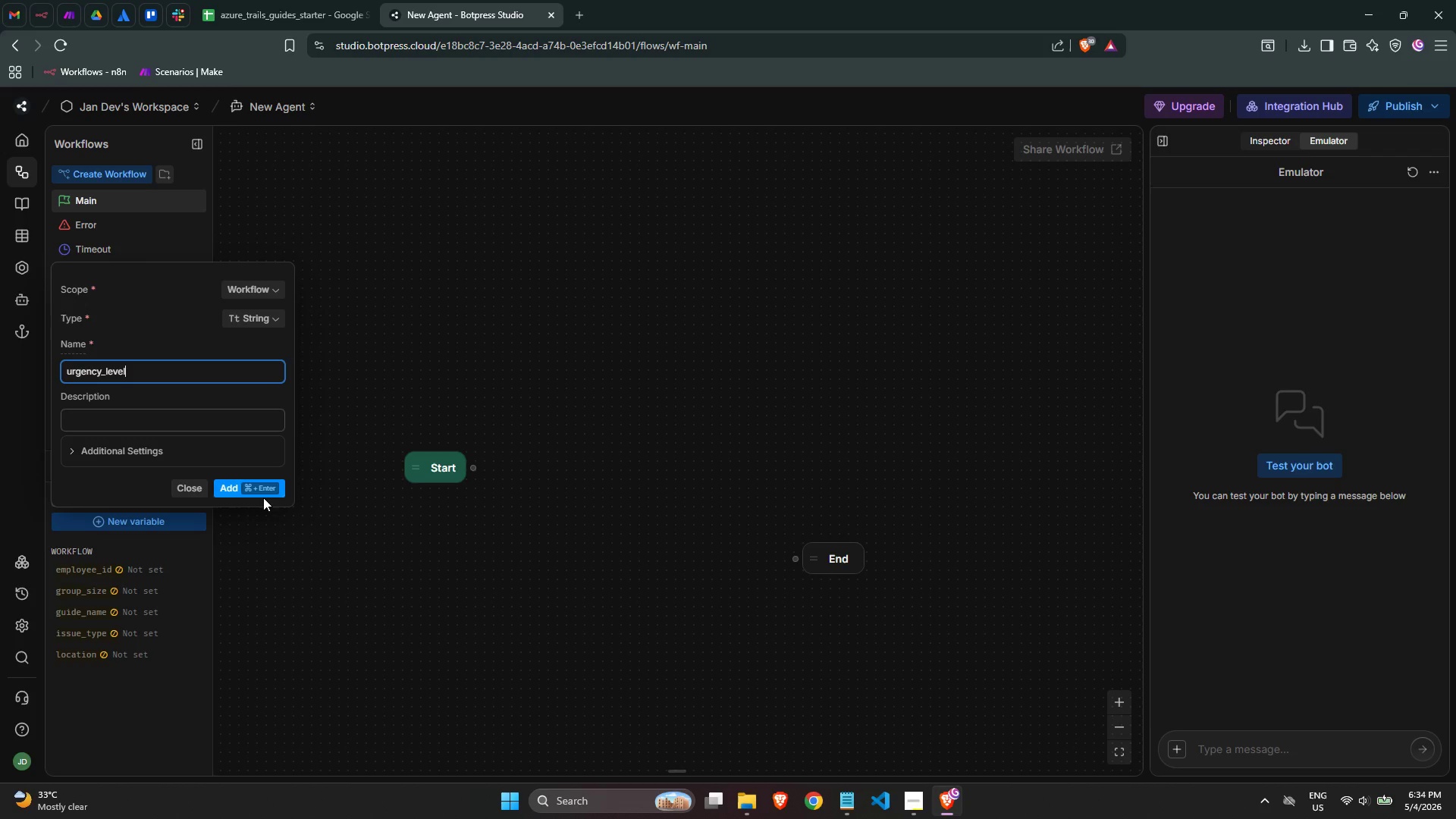 
left_click([265, 493])
 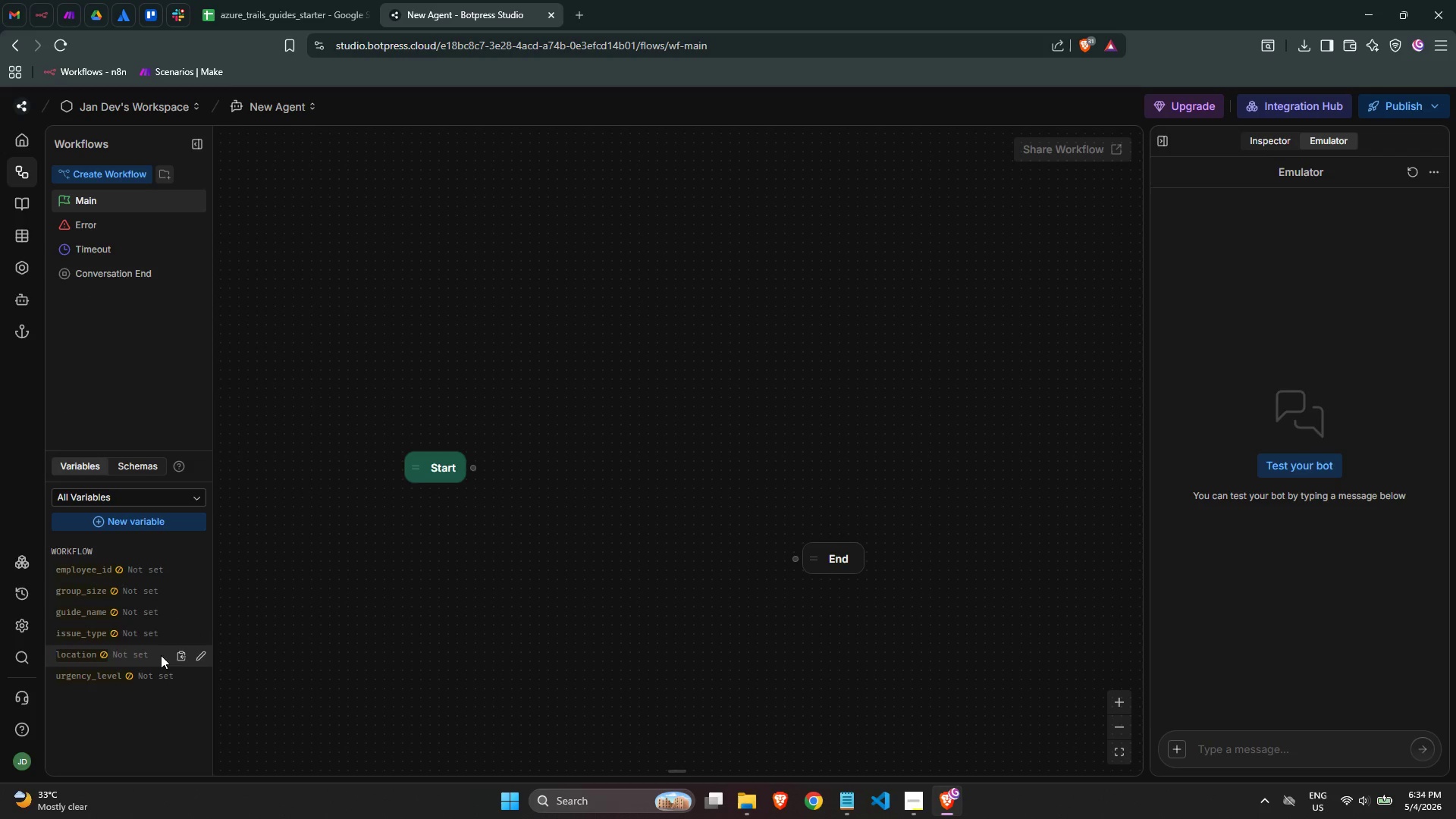 
left_click([199, 593])
 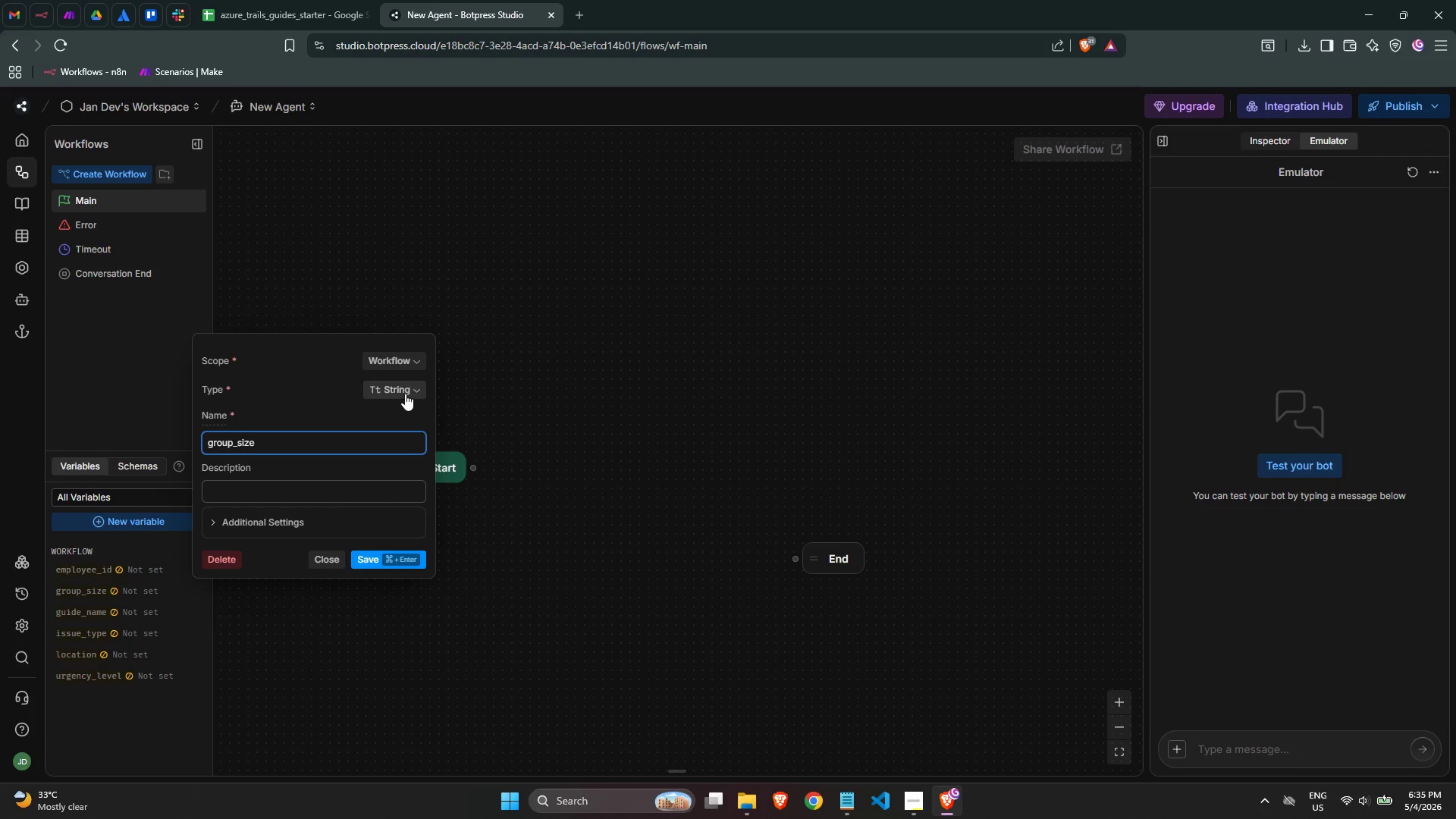 
left_click([405, 388])
 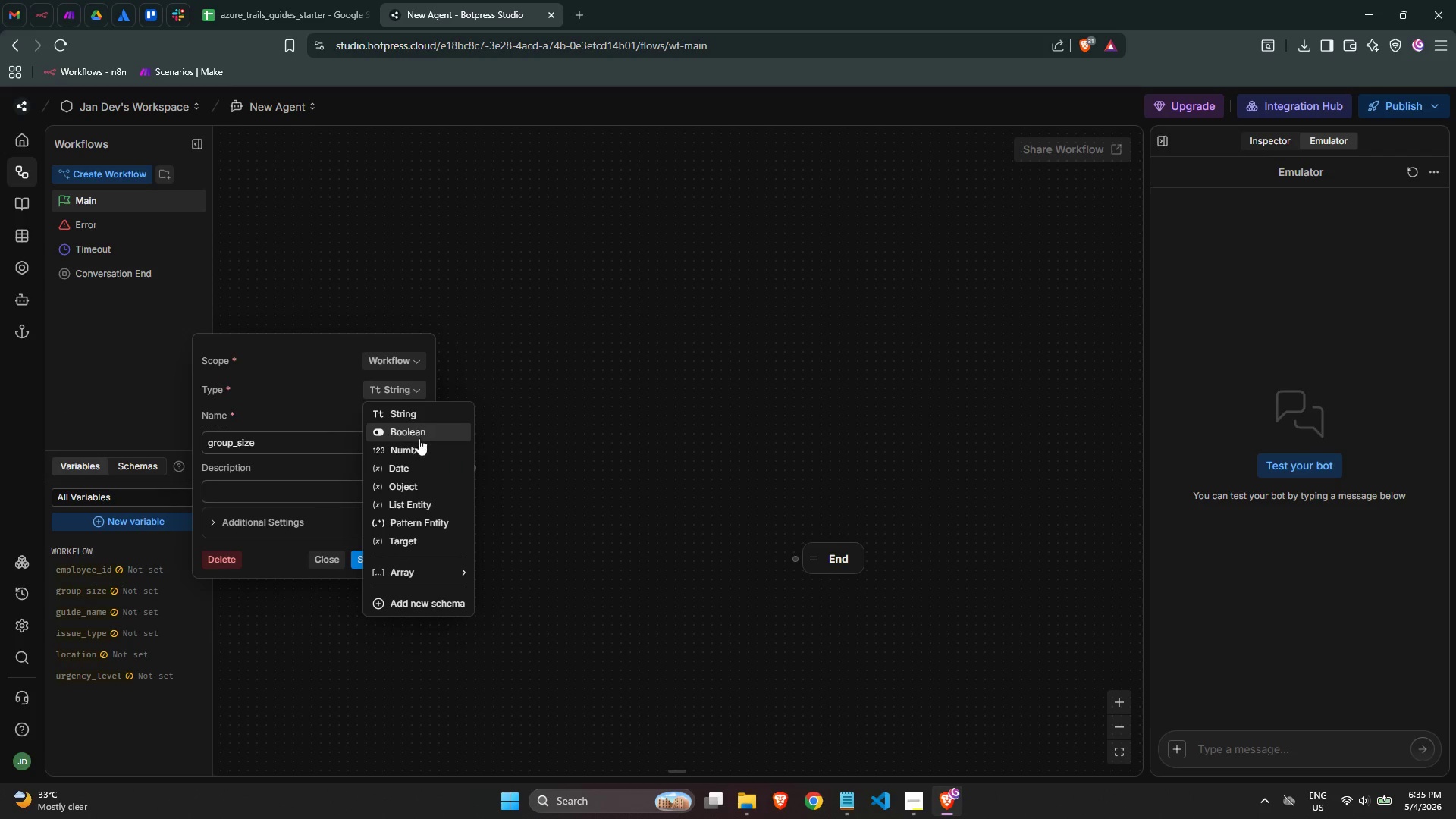 
left_click([420, 452])
 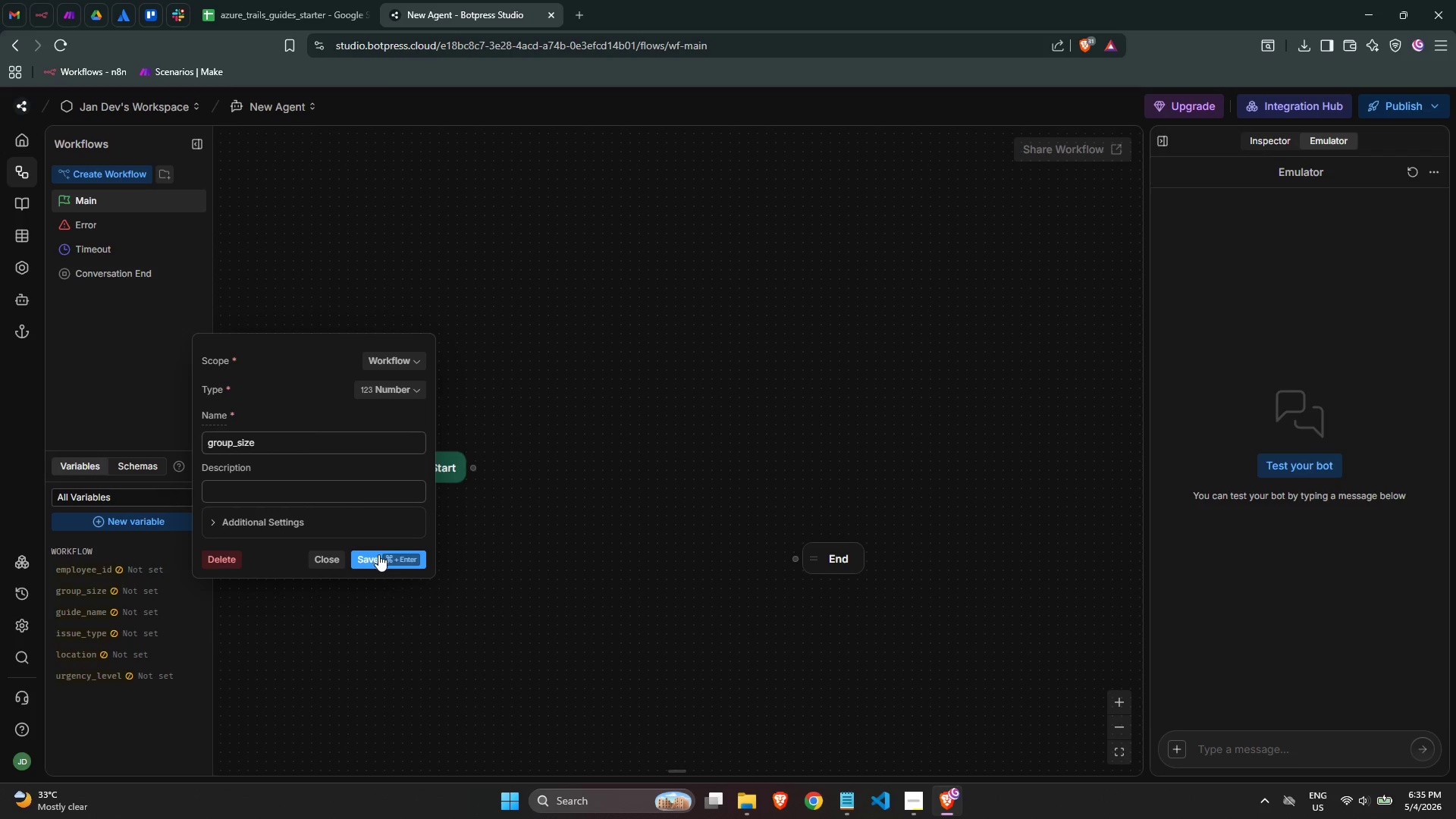 
left_click([384, 556])
 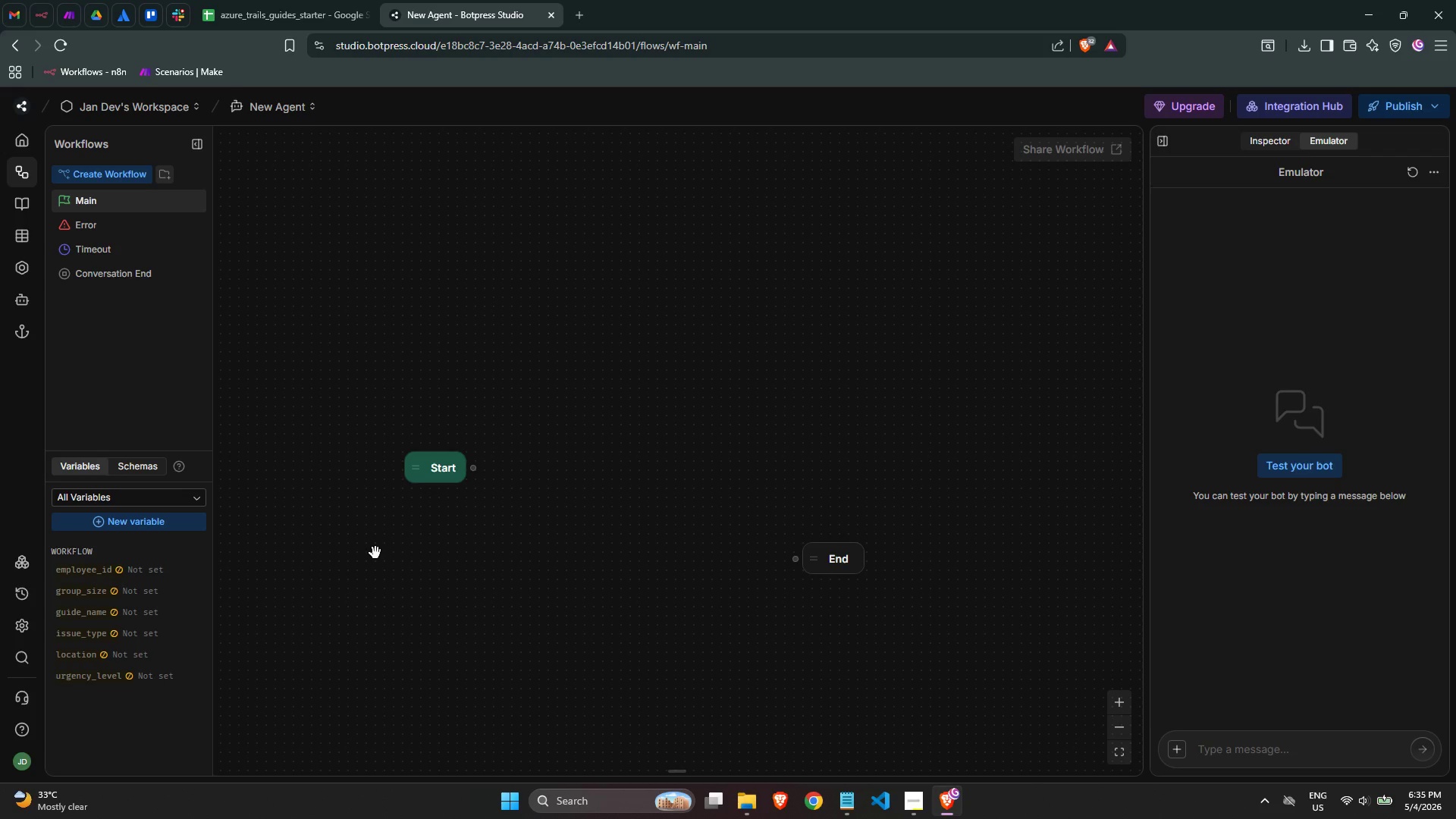 
wait(21.22)
 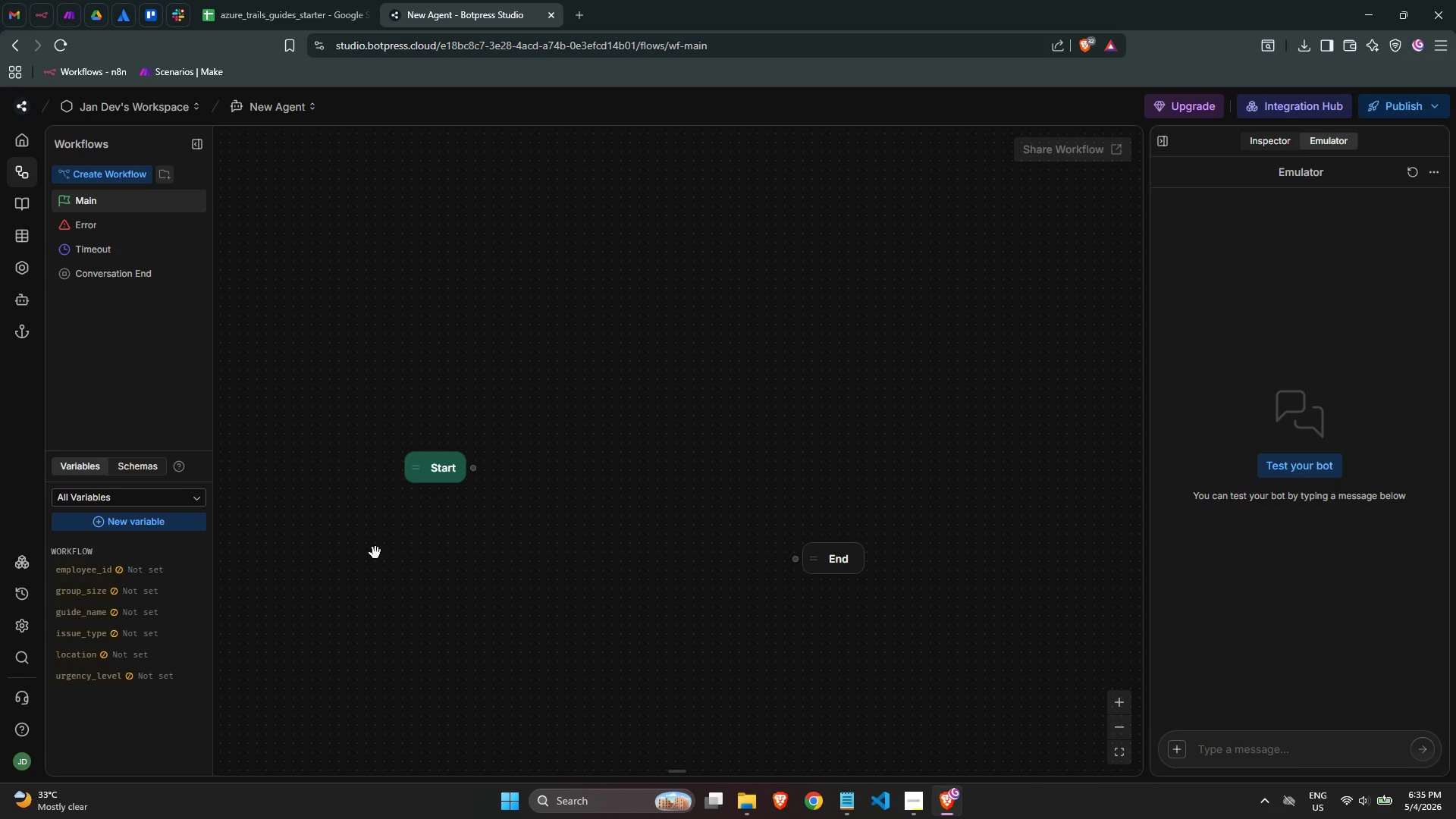 
mouse_move([188, 566])
 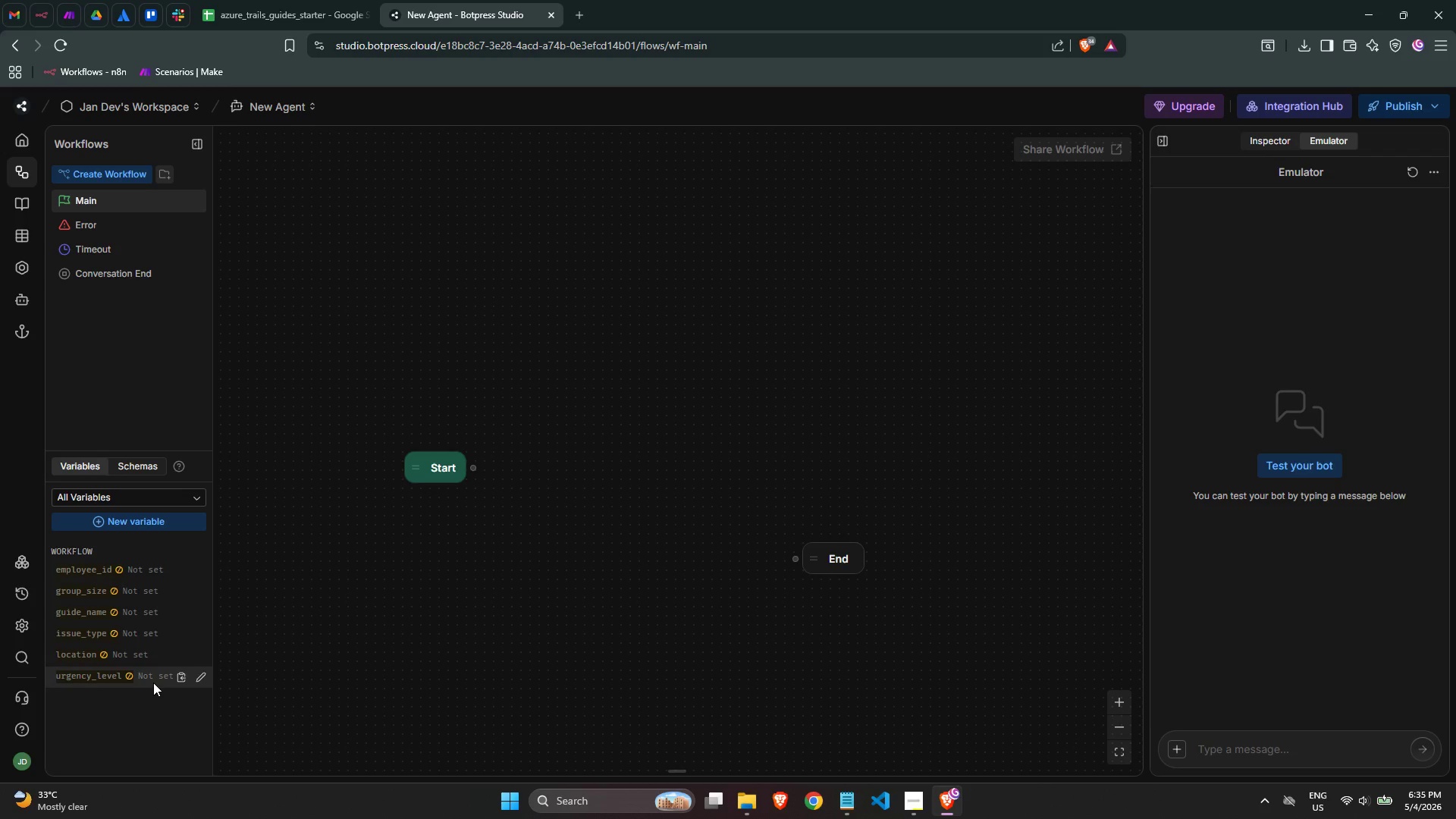 
wait(14.59)
 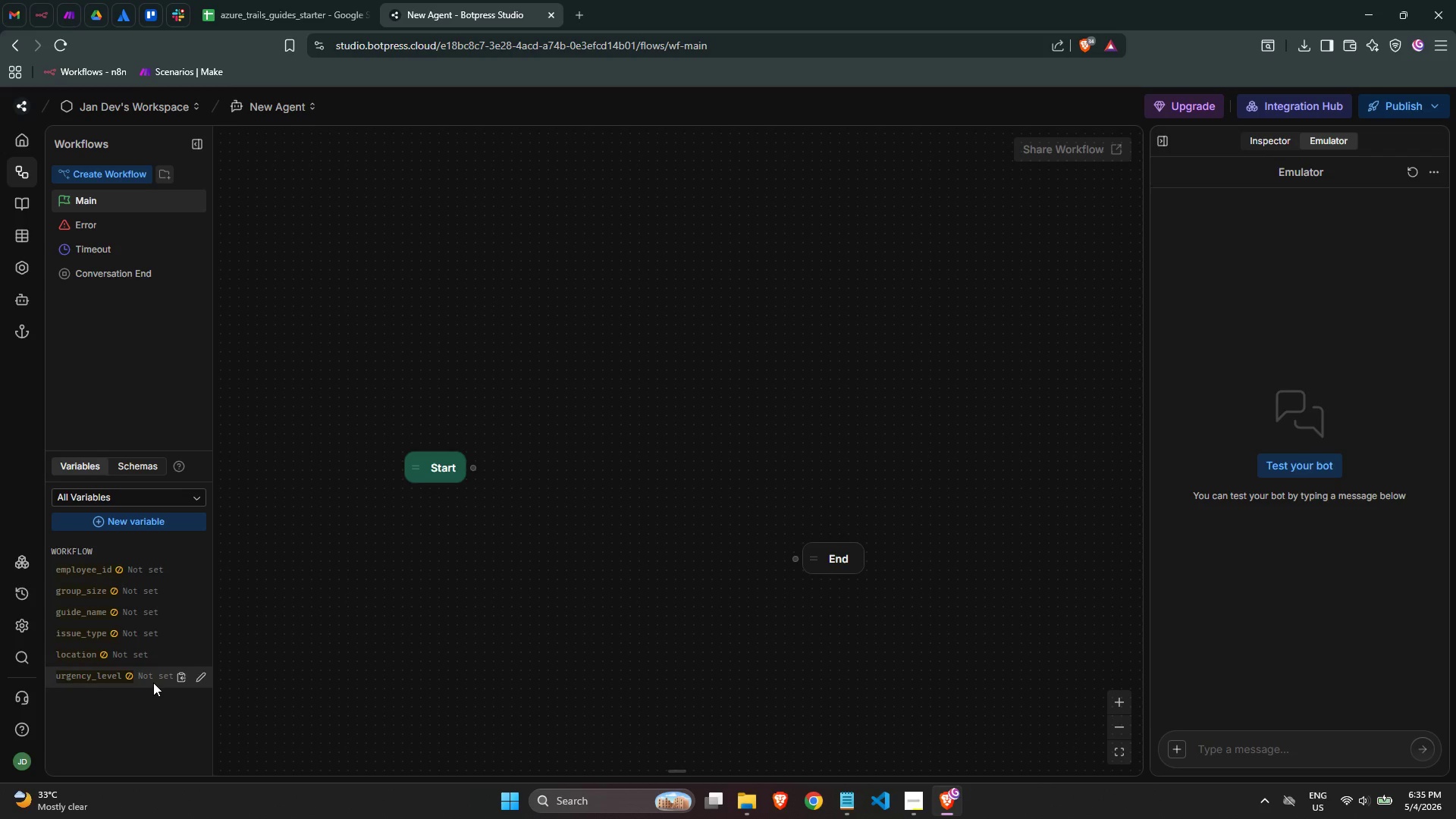 
left_click([133, 519])
 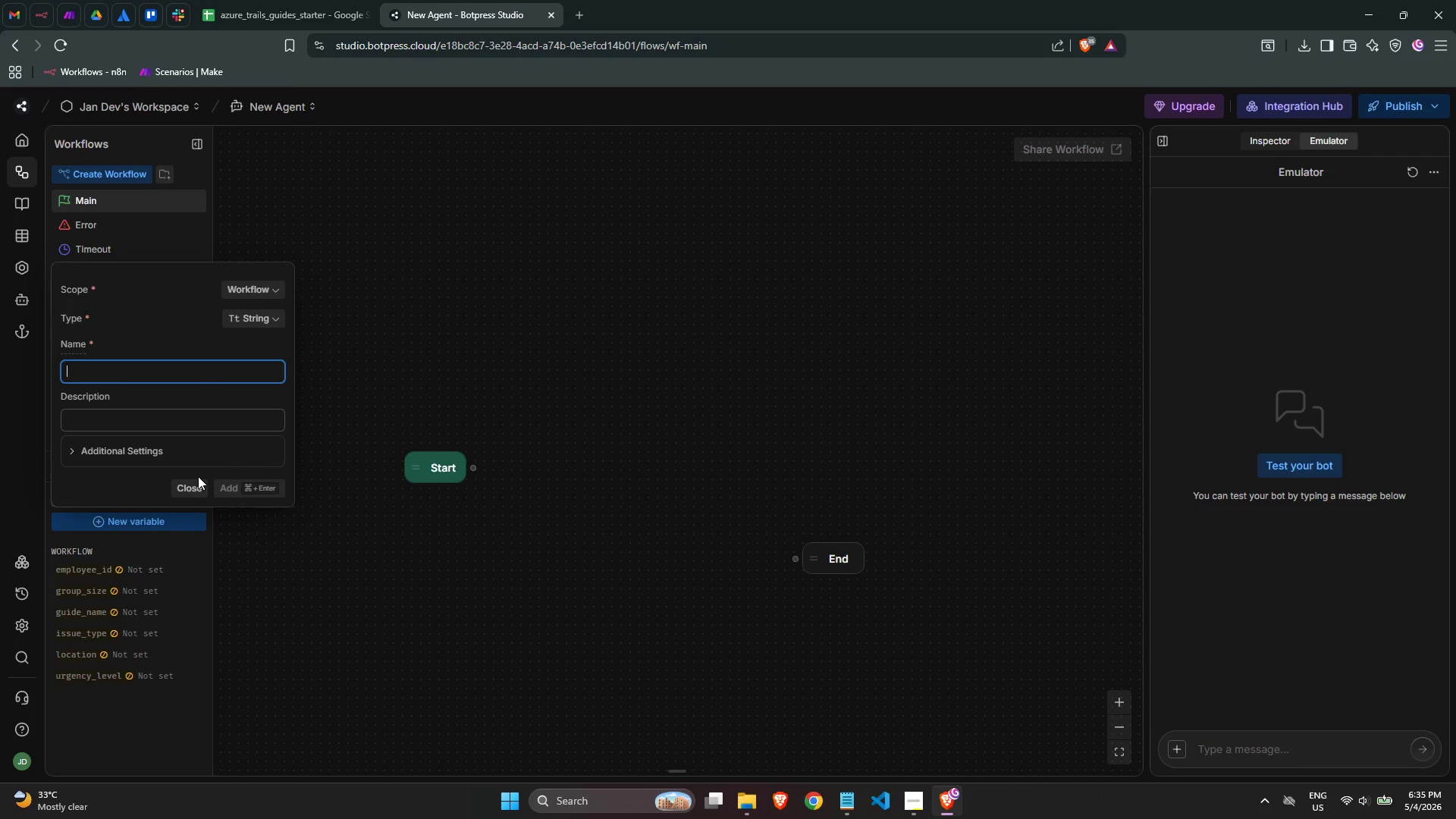 
type(gurs)
key(Backspace)
key(Backspace)
type(est_reques)
 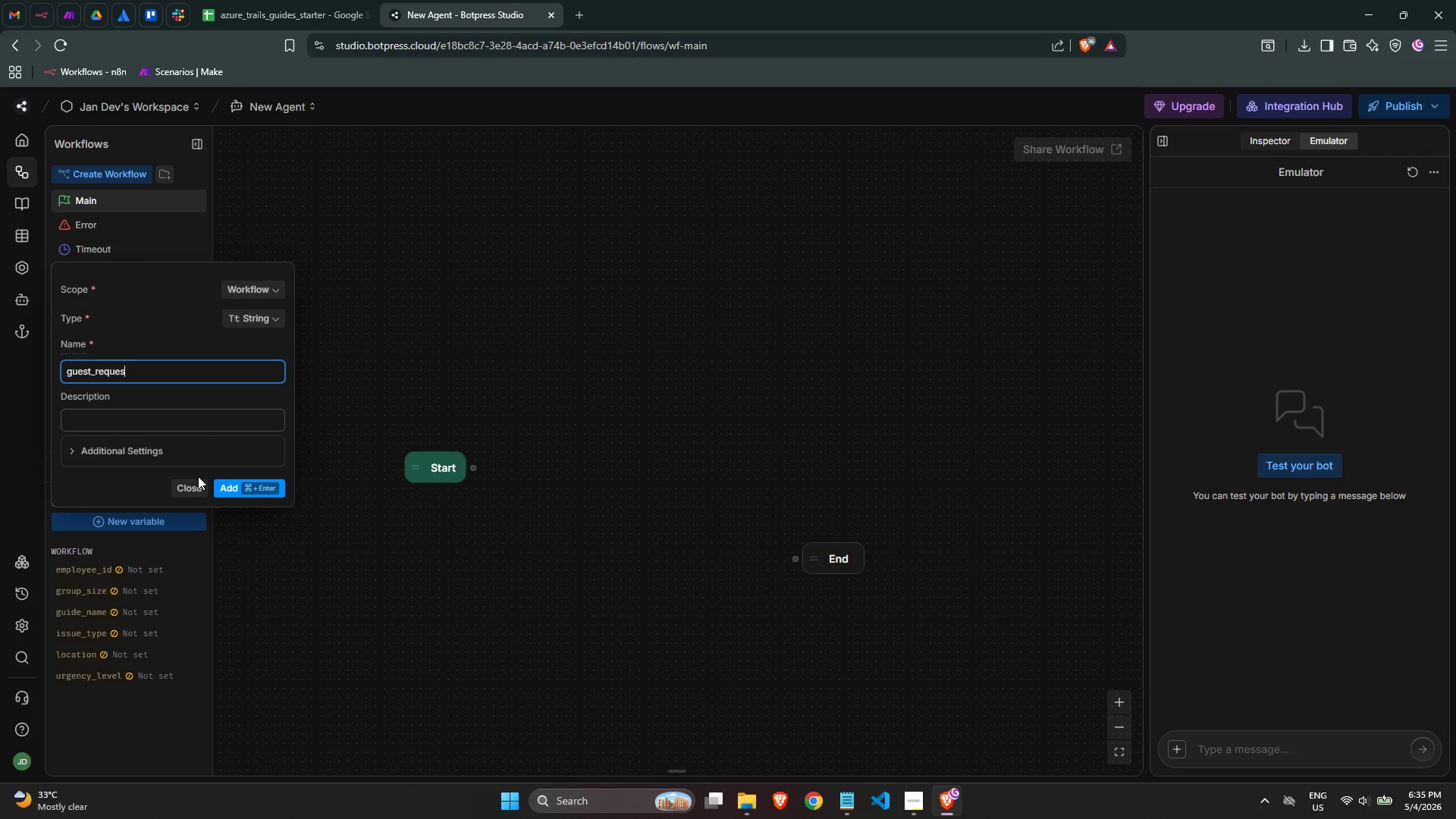 
wait(7.05)
 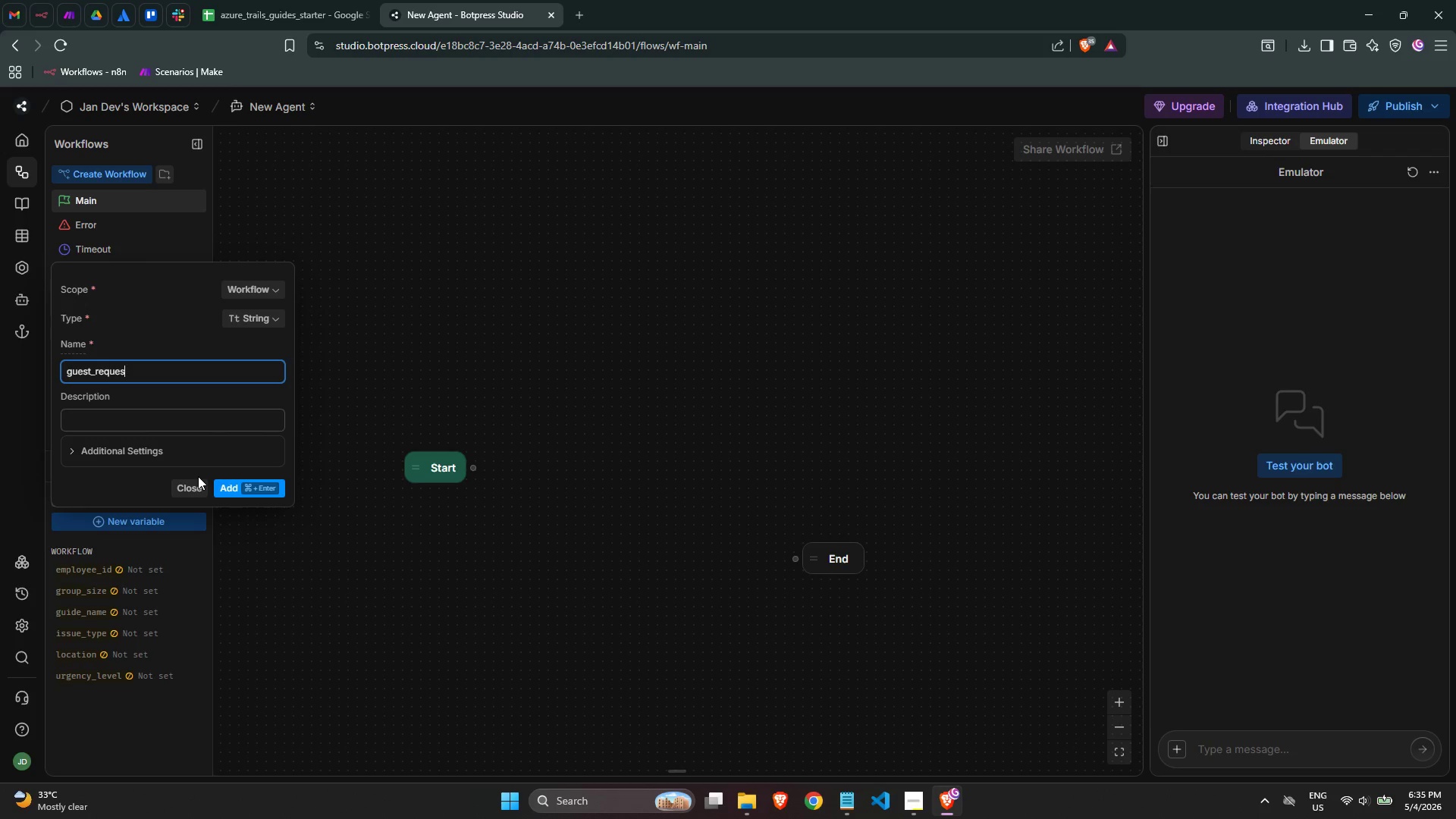 
key(T)
 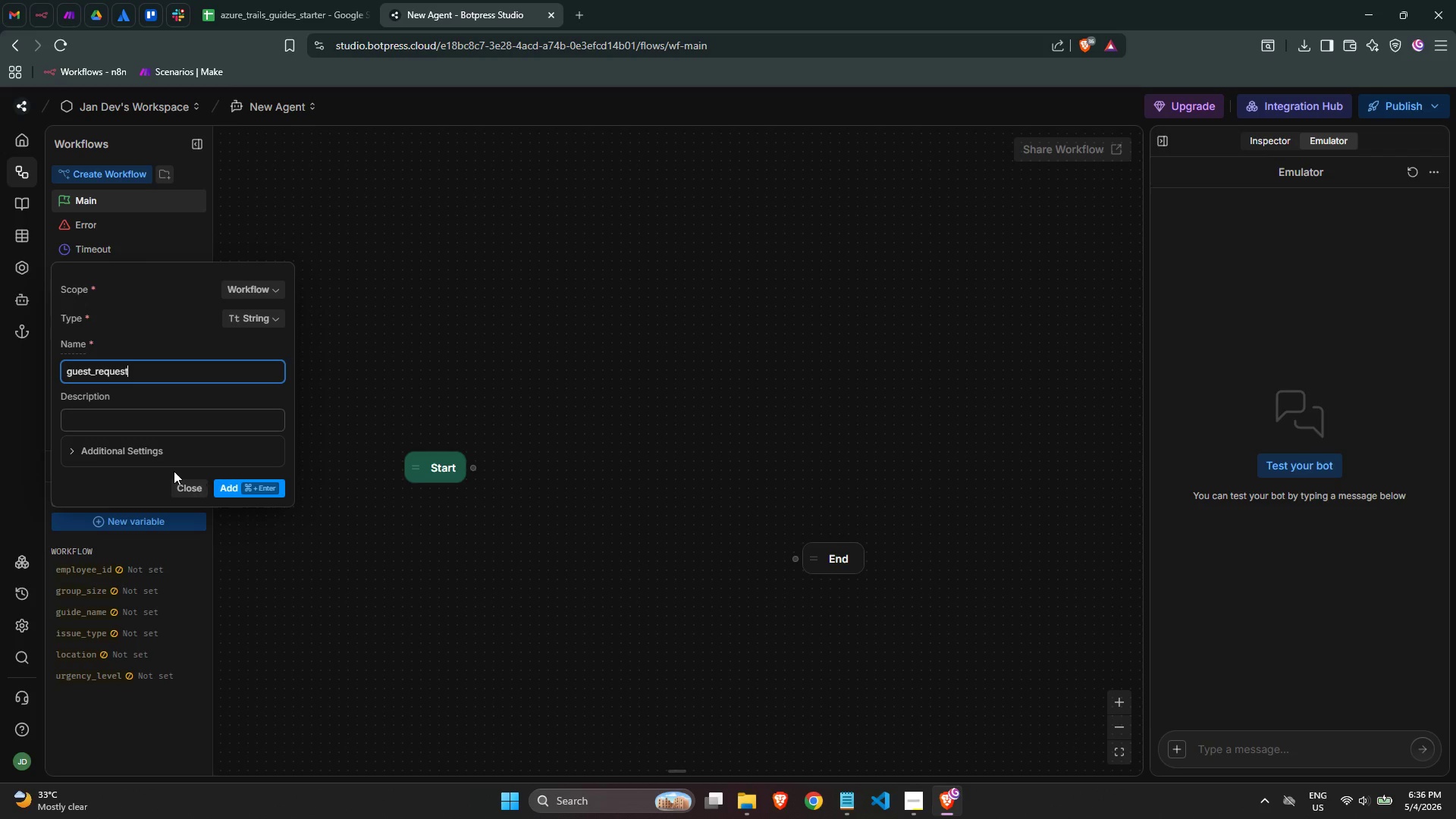 
left_click([240, 492])
 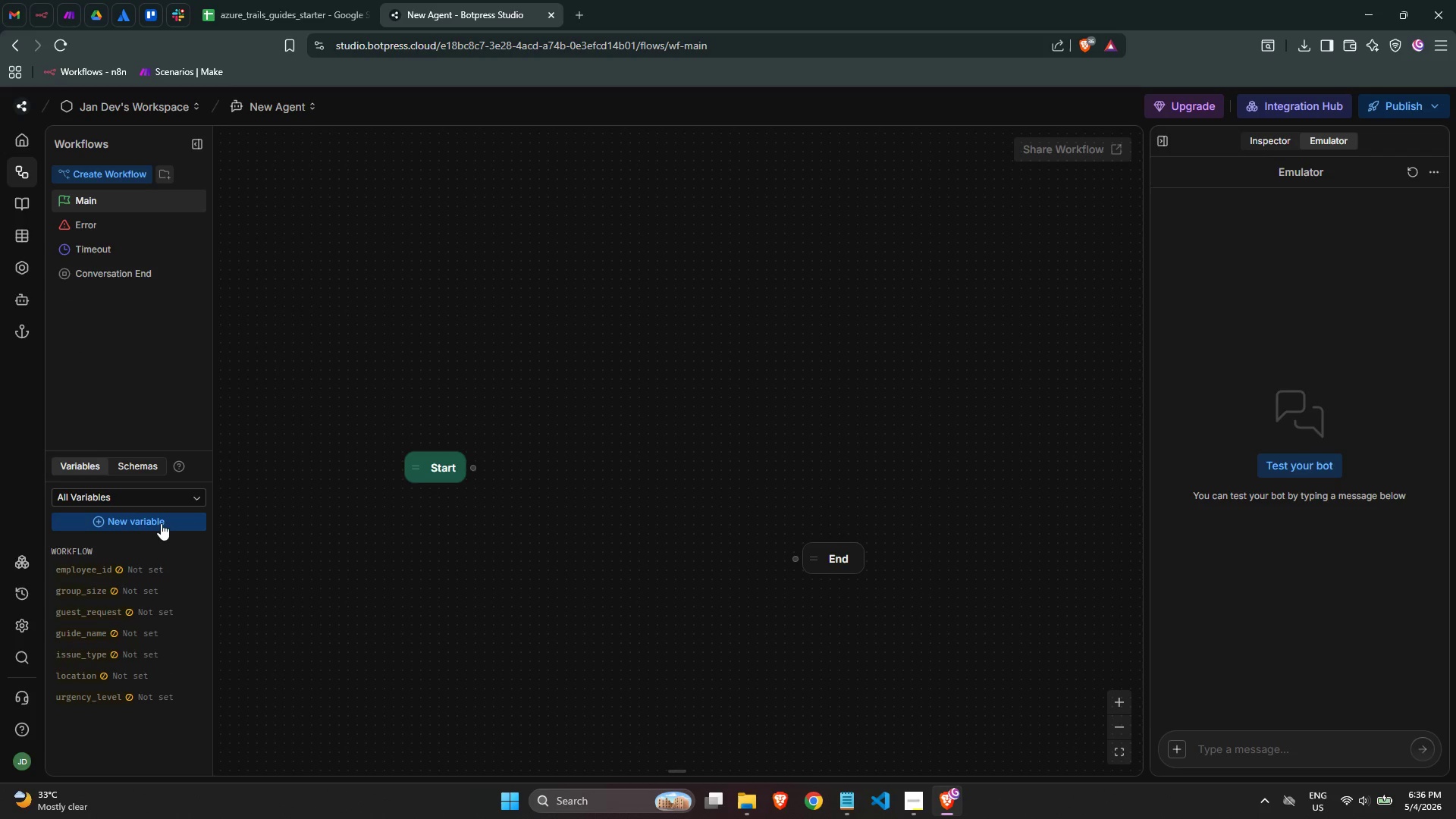 
left_click([160, 522])
 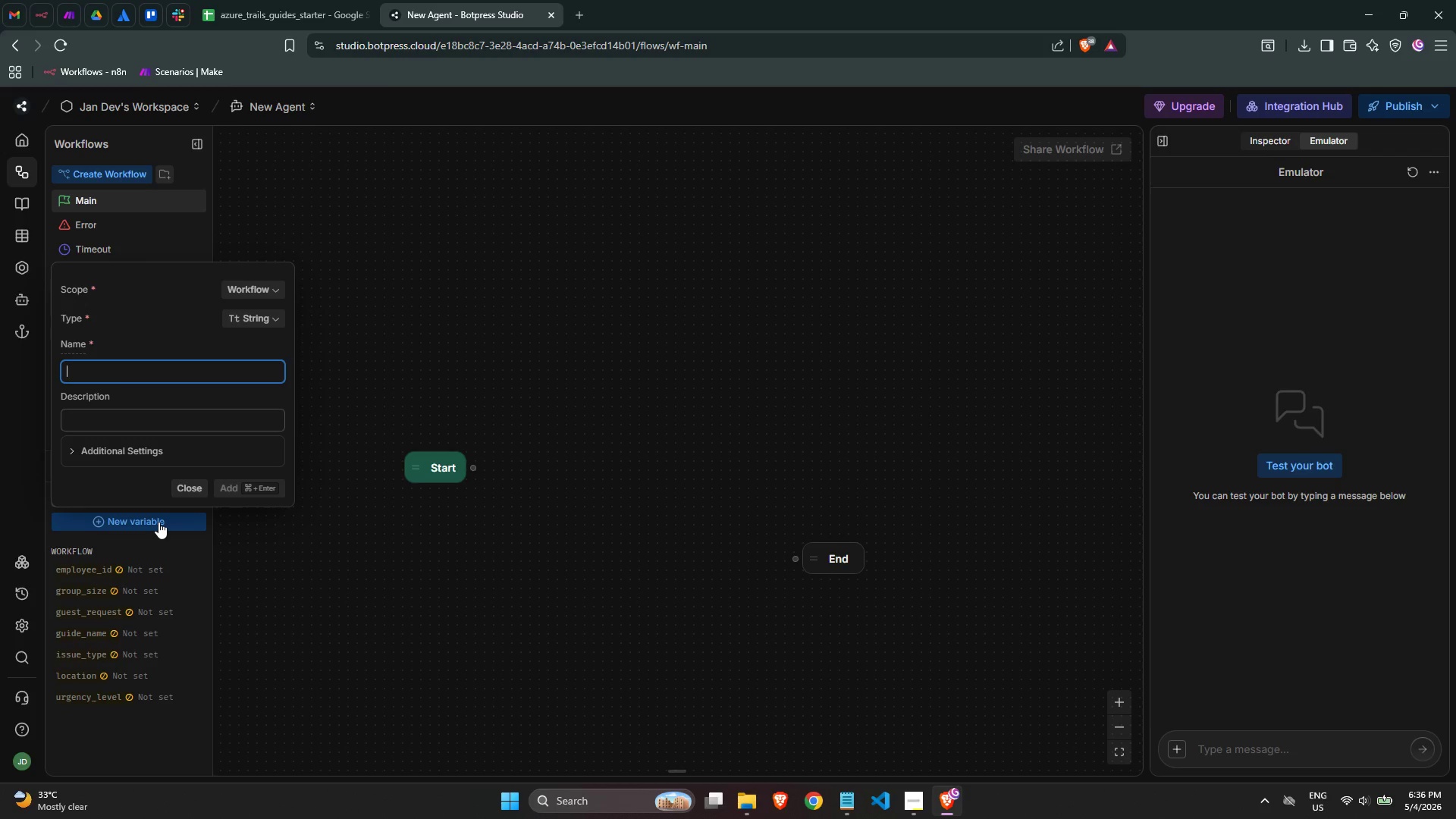 
wait(30.5)
 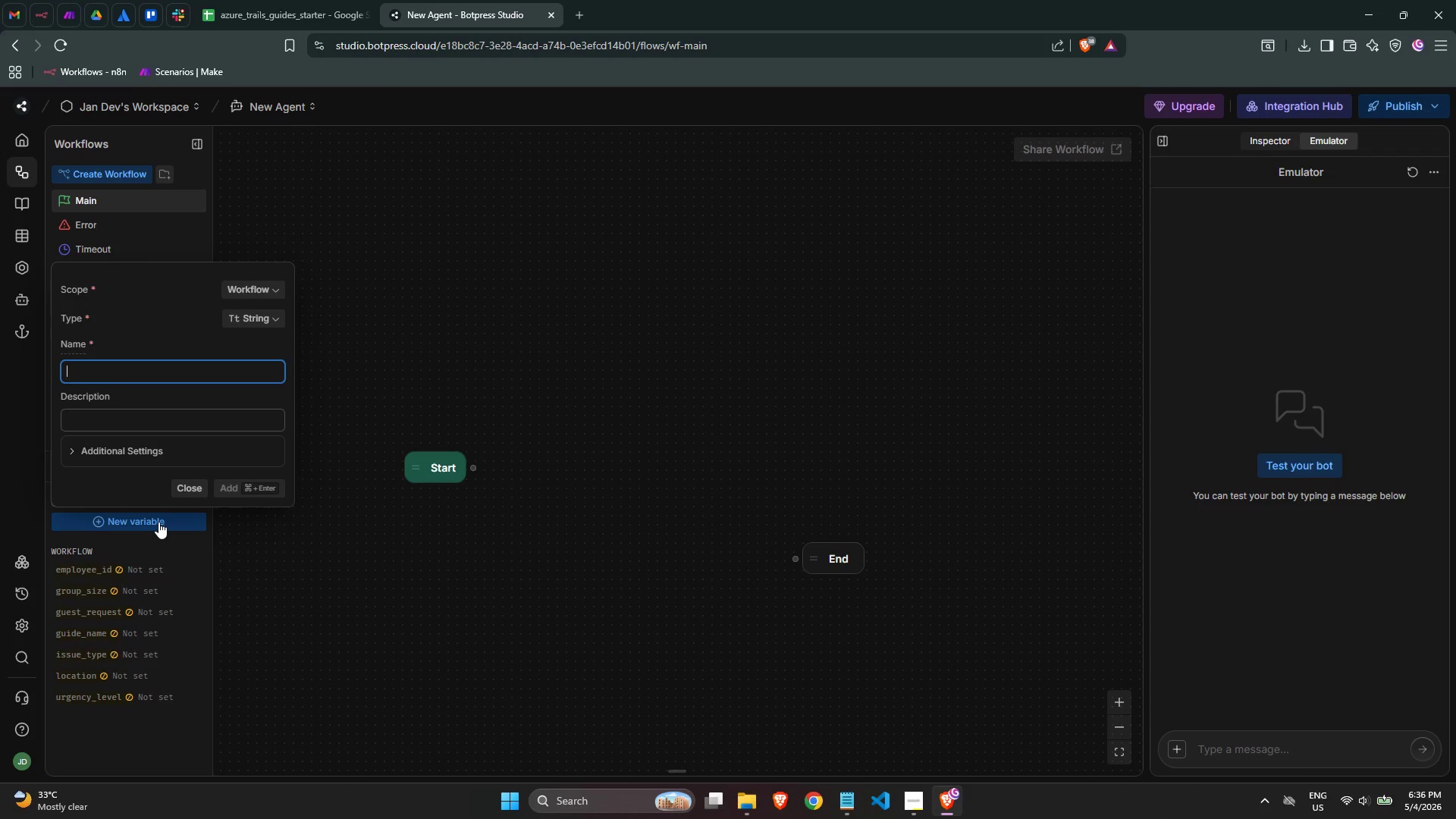 
left_click([137, 372])
 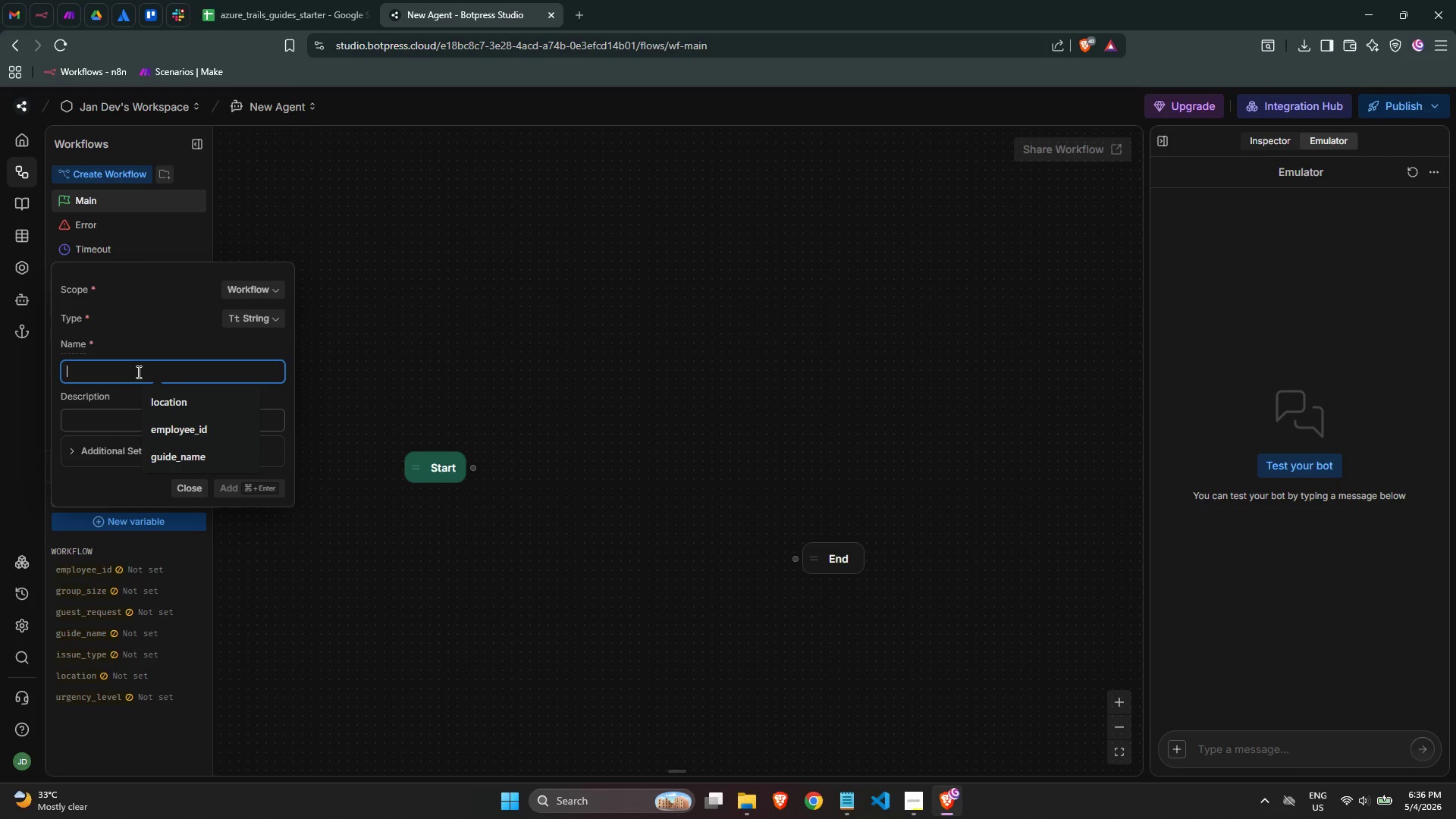 
wait(17.16)
 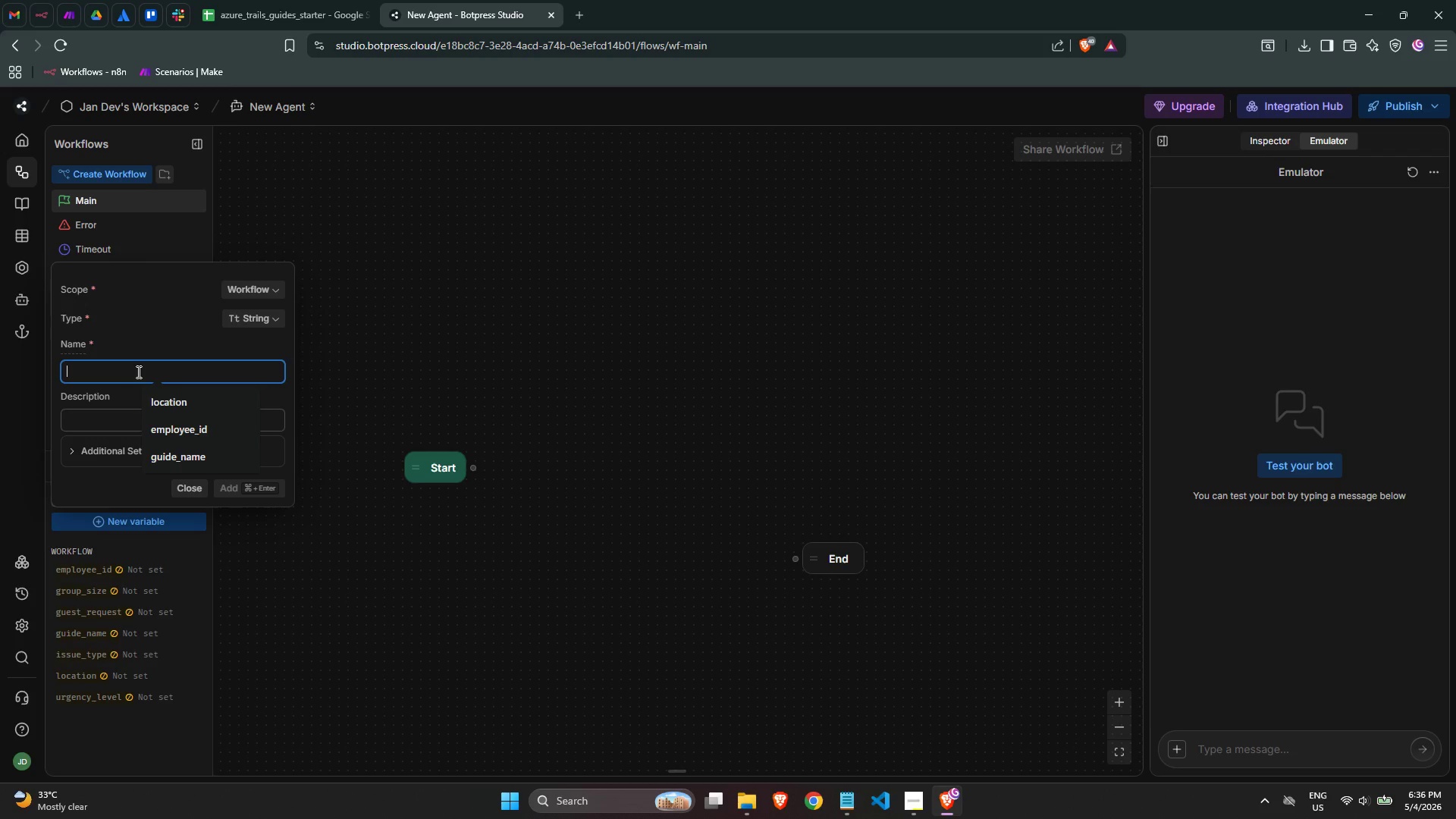 
type(sl)
key(Backspace)
type(elected+path)
 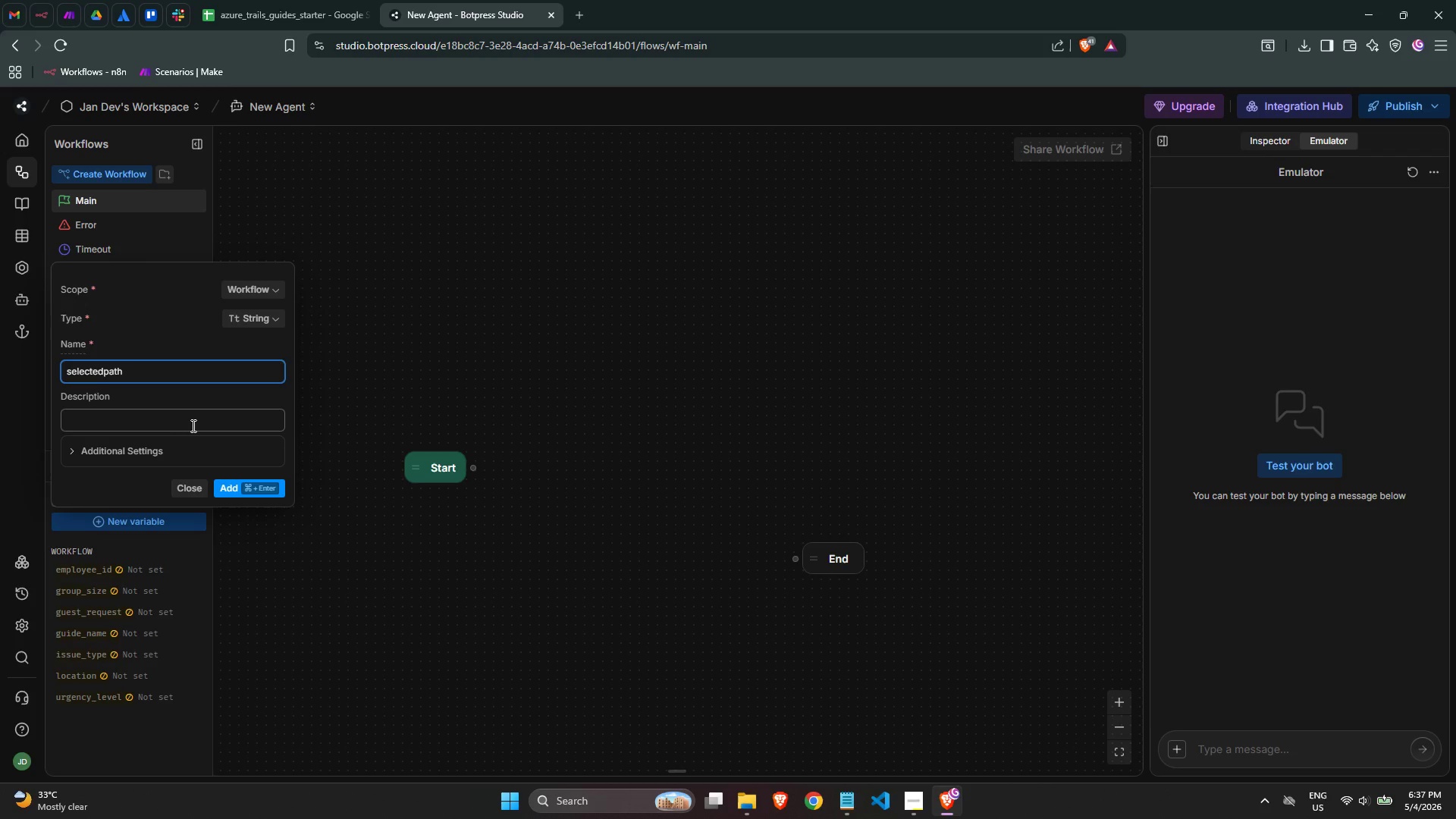 
key(ArrowLeft)
 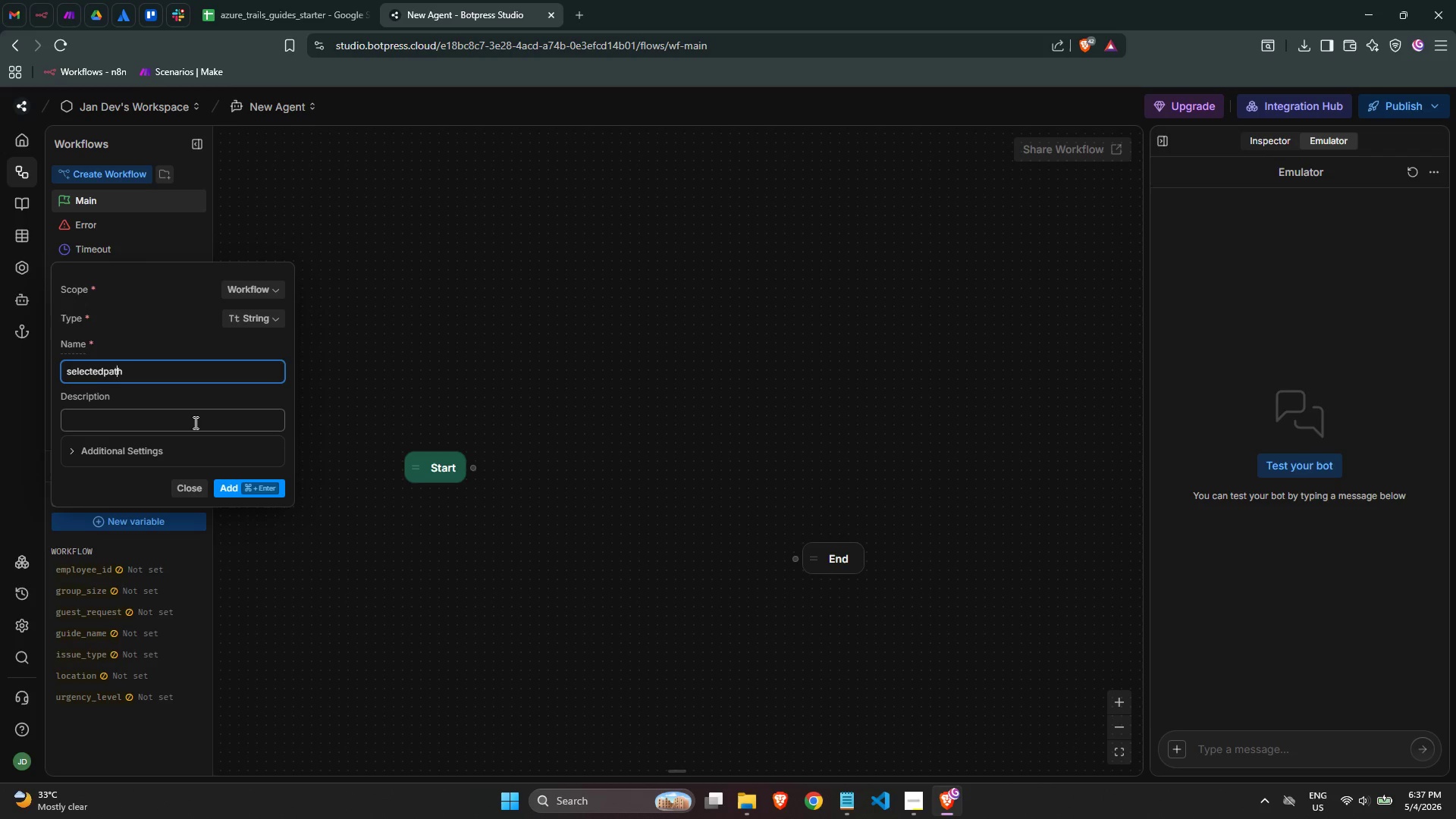 
key(ArrowLeft)
 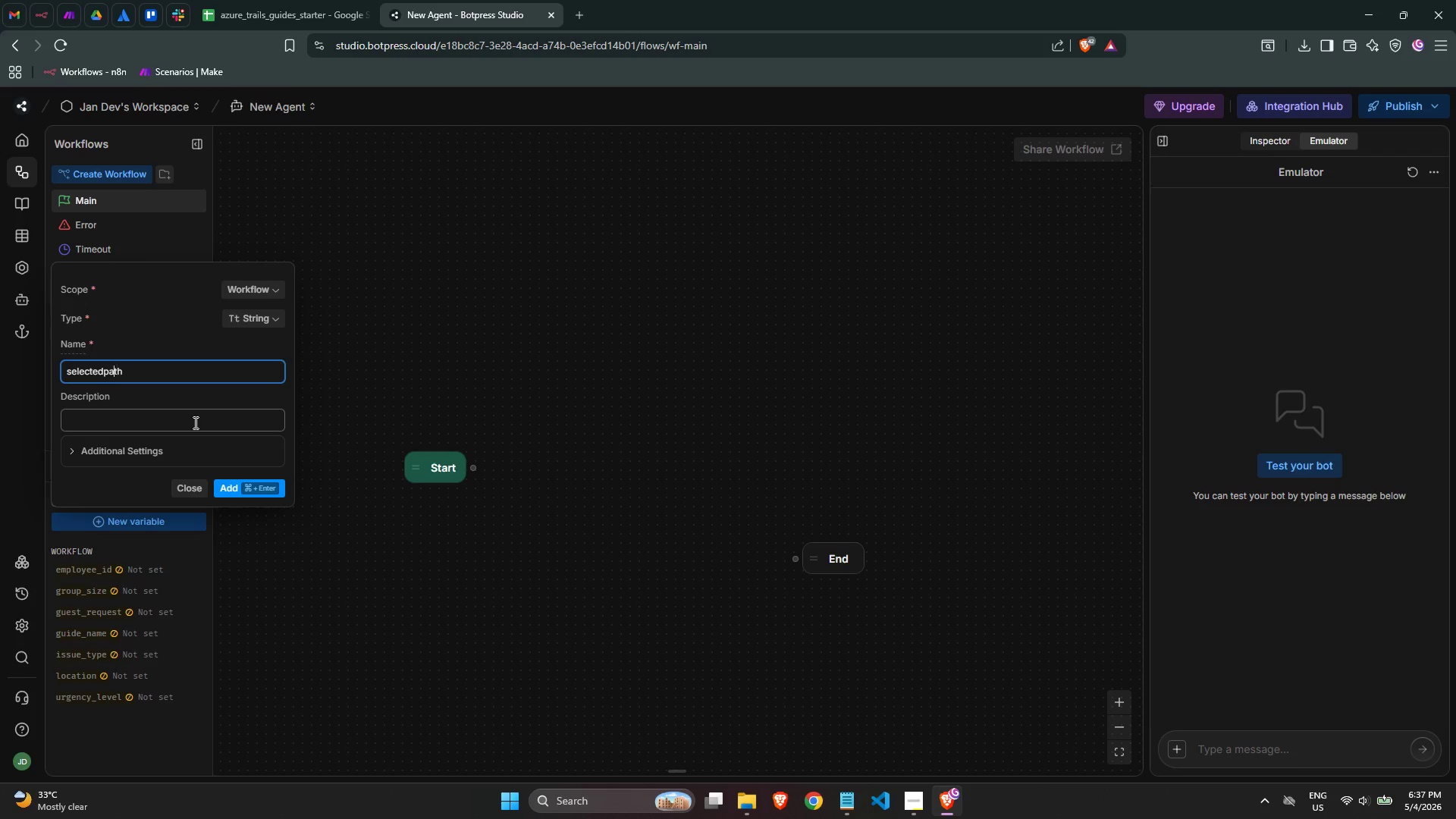 
key(ArrowLeft)
 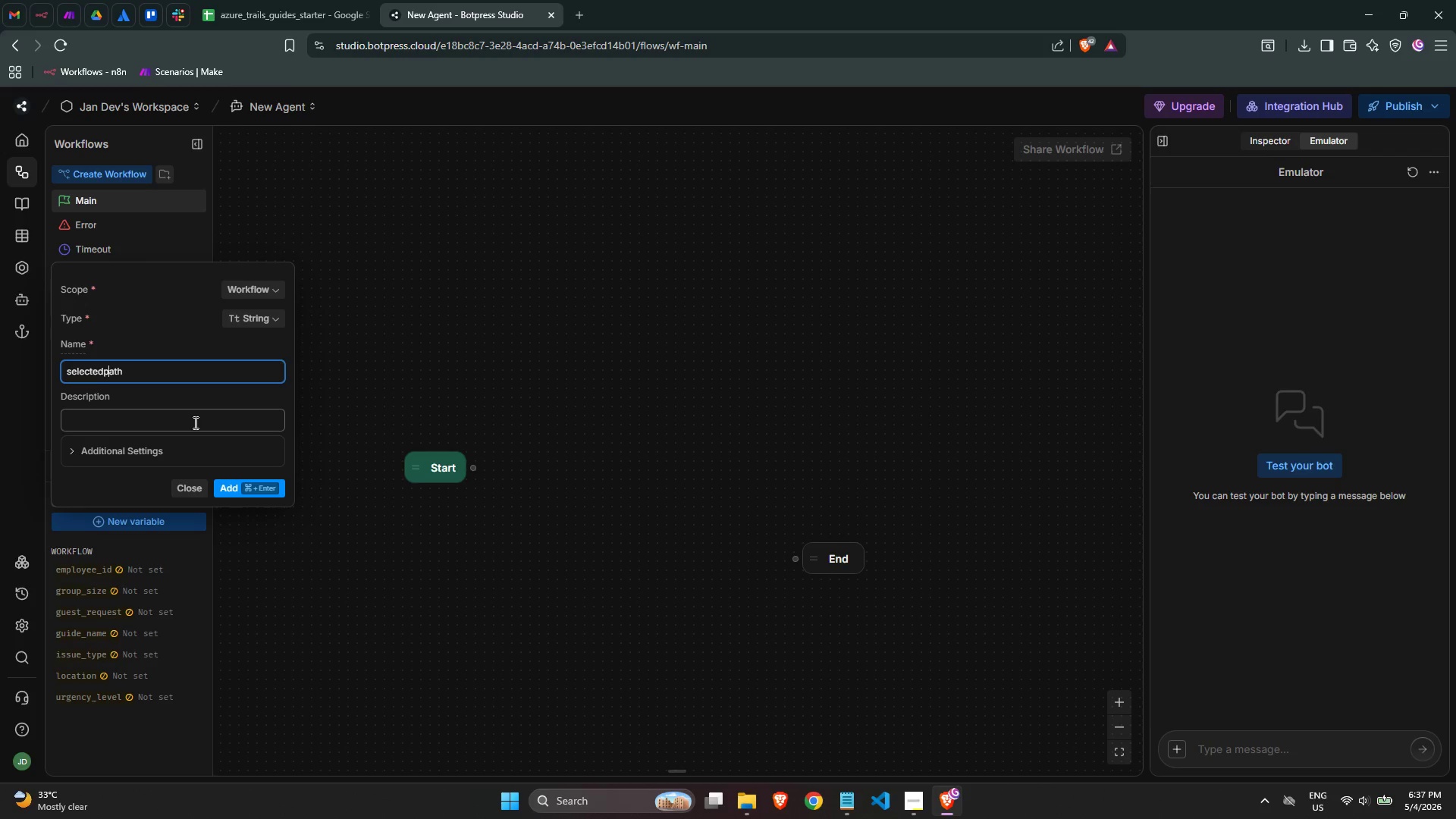 
key(ArrowLeft)
 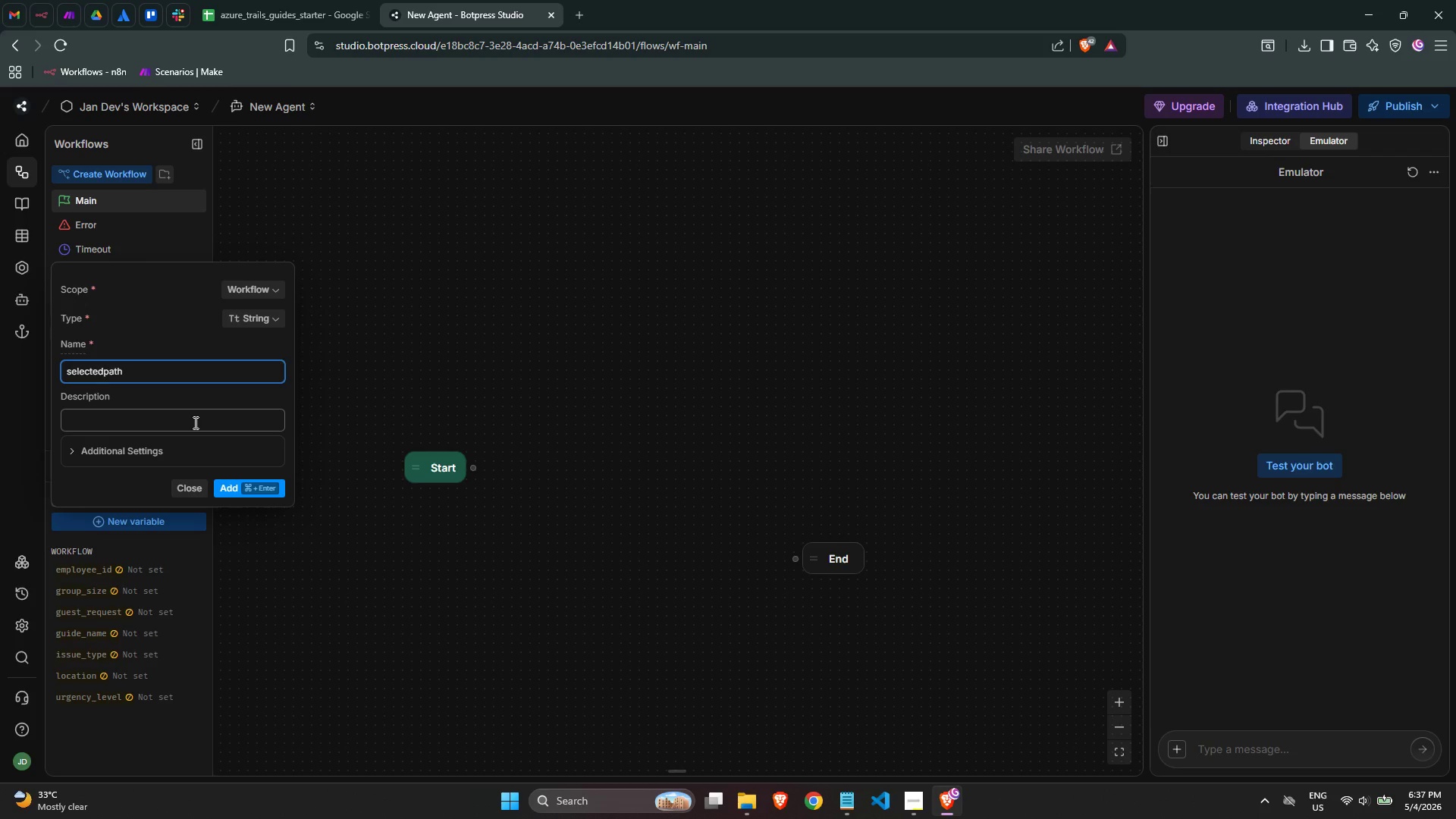 
key(Shift+ShiftLeft)
 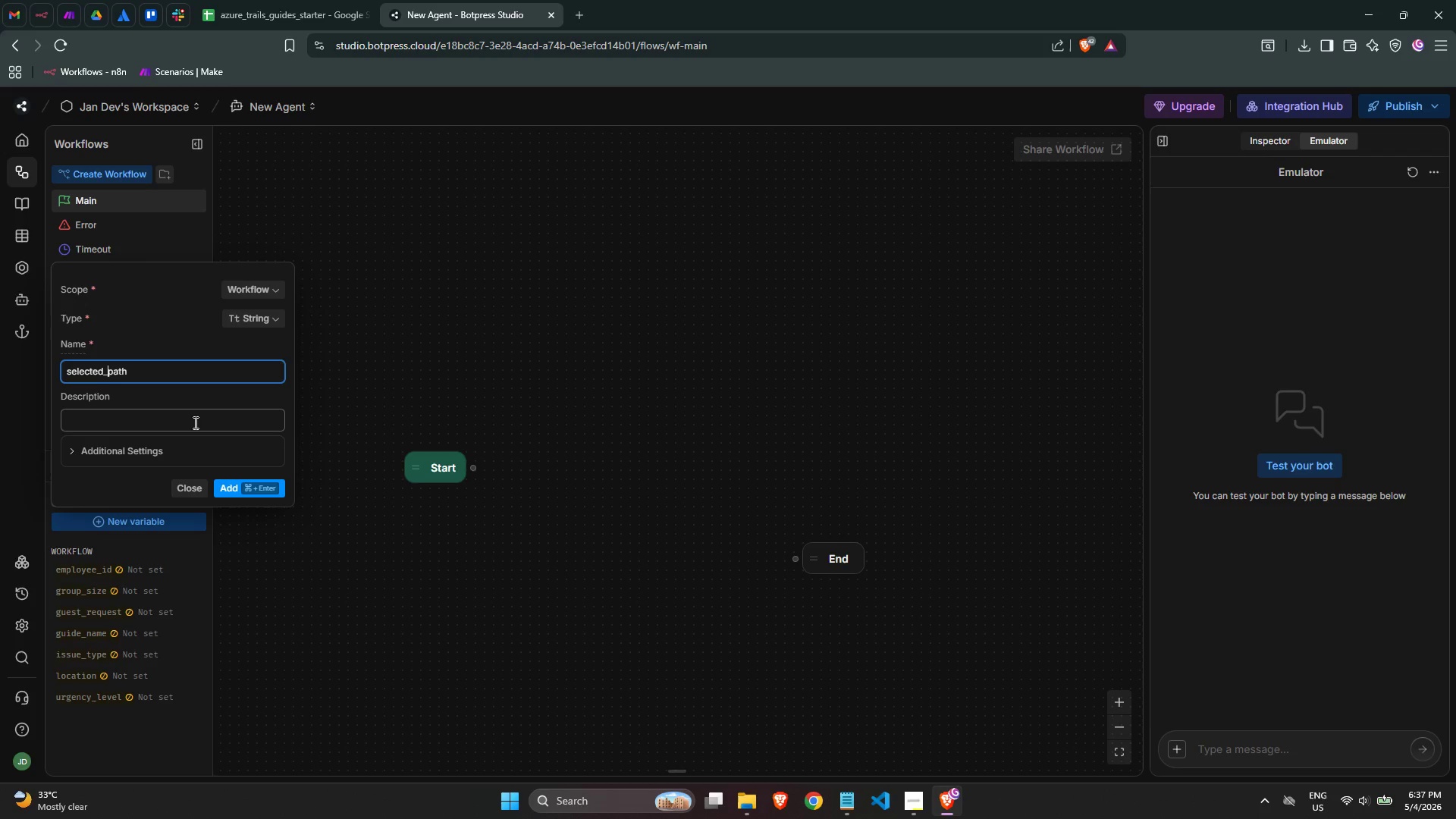 
key(Shift+Minus)
 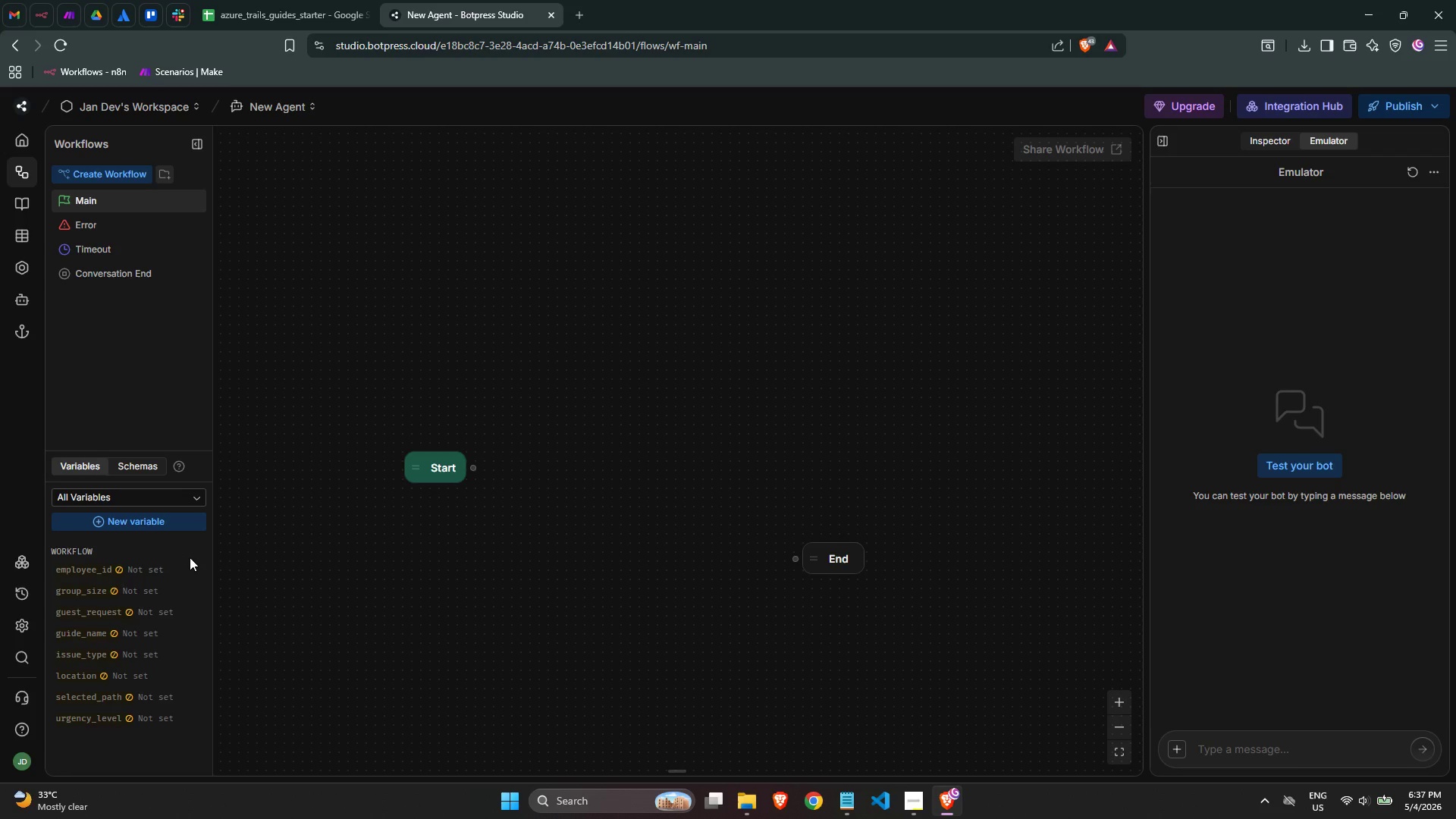 
wait(23.72)
 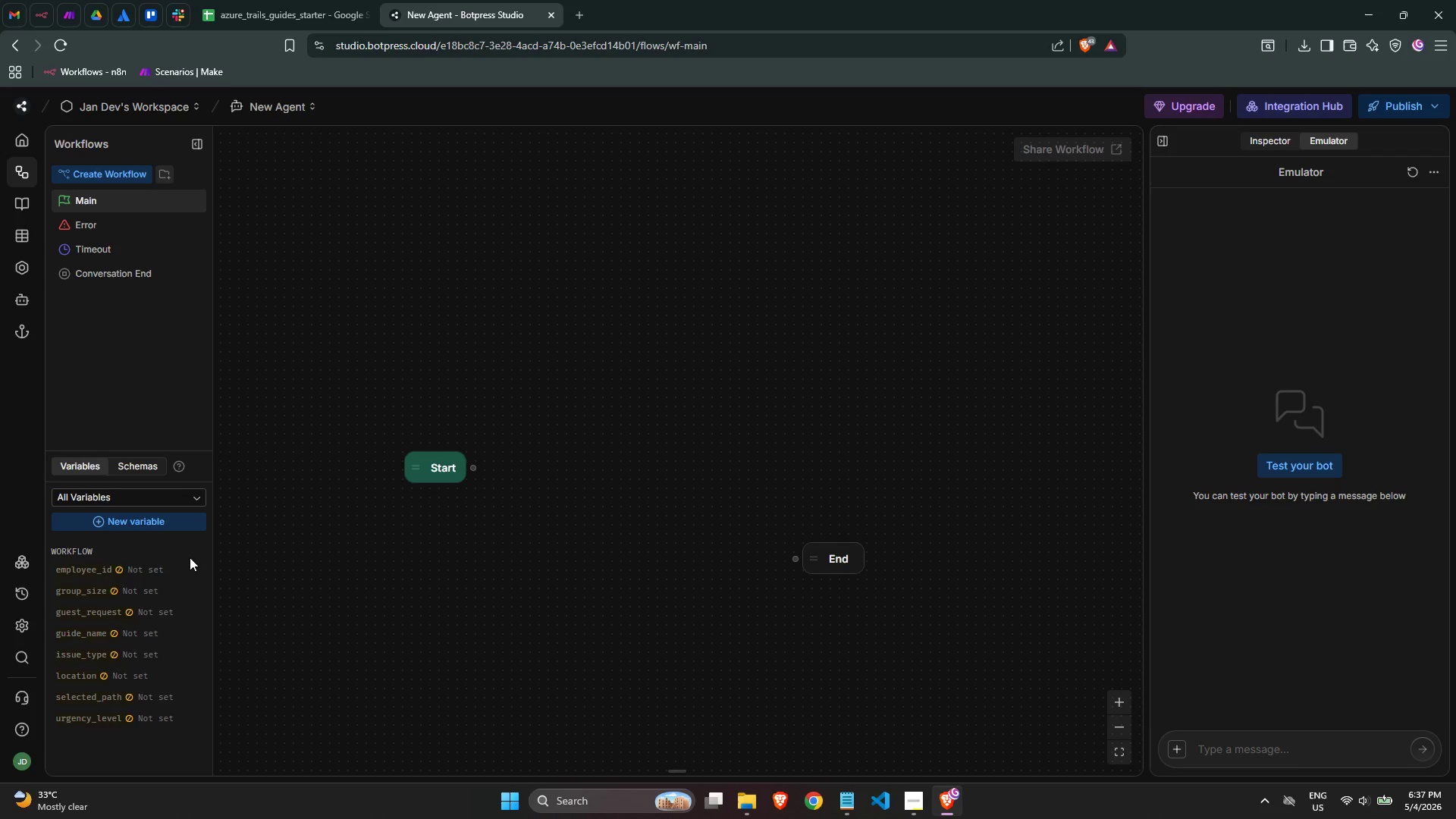 
scroll: coordinate [154, 572], scroll_direction: down, amount: 1.0
 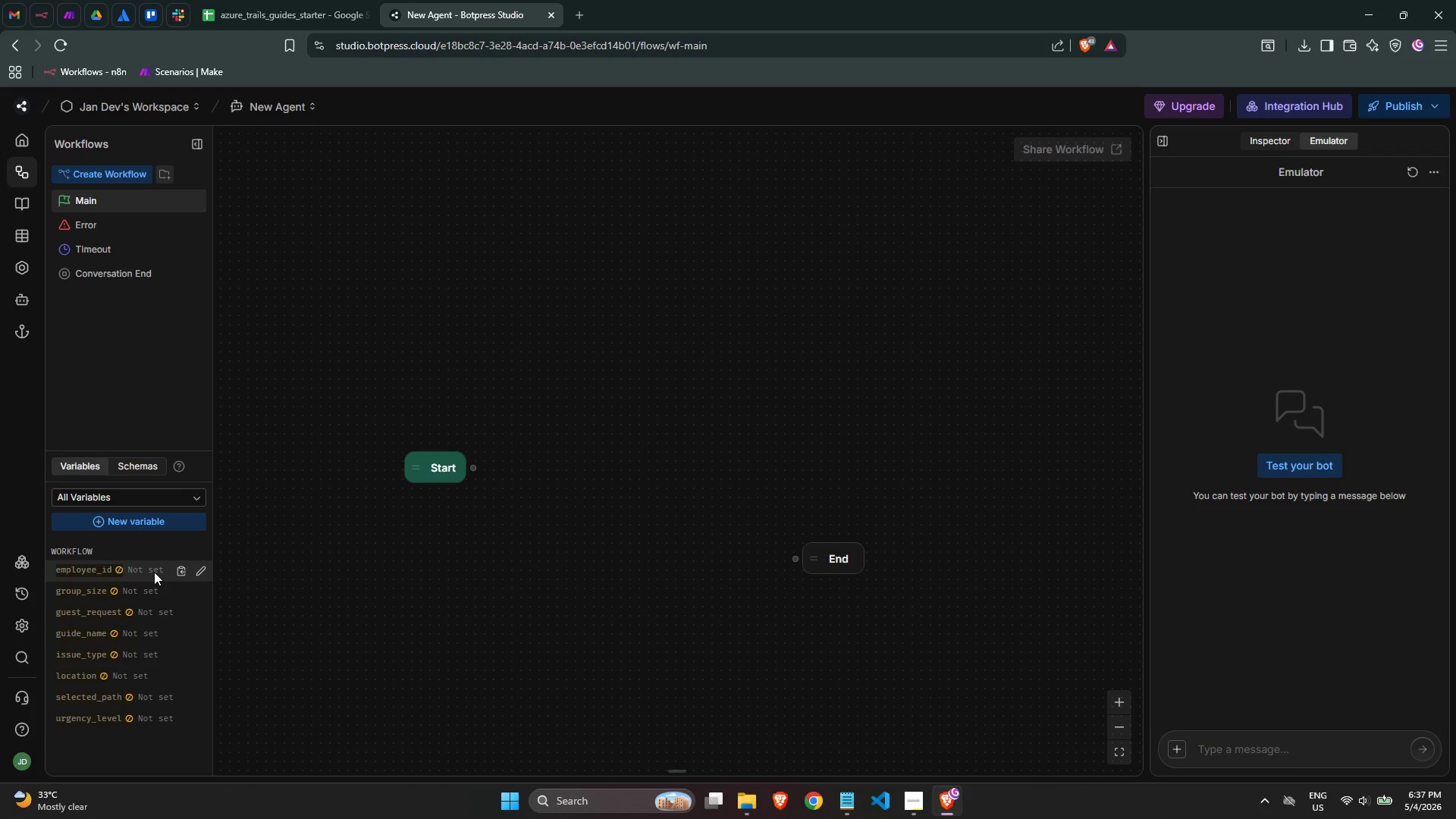 
wait(8.64)
 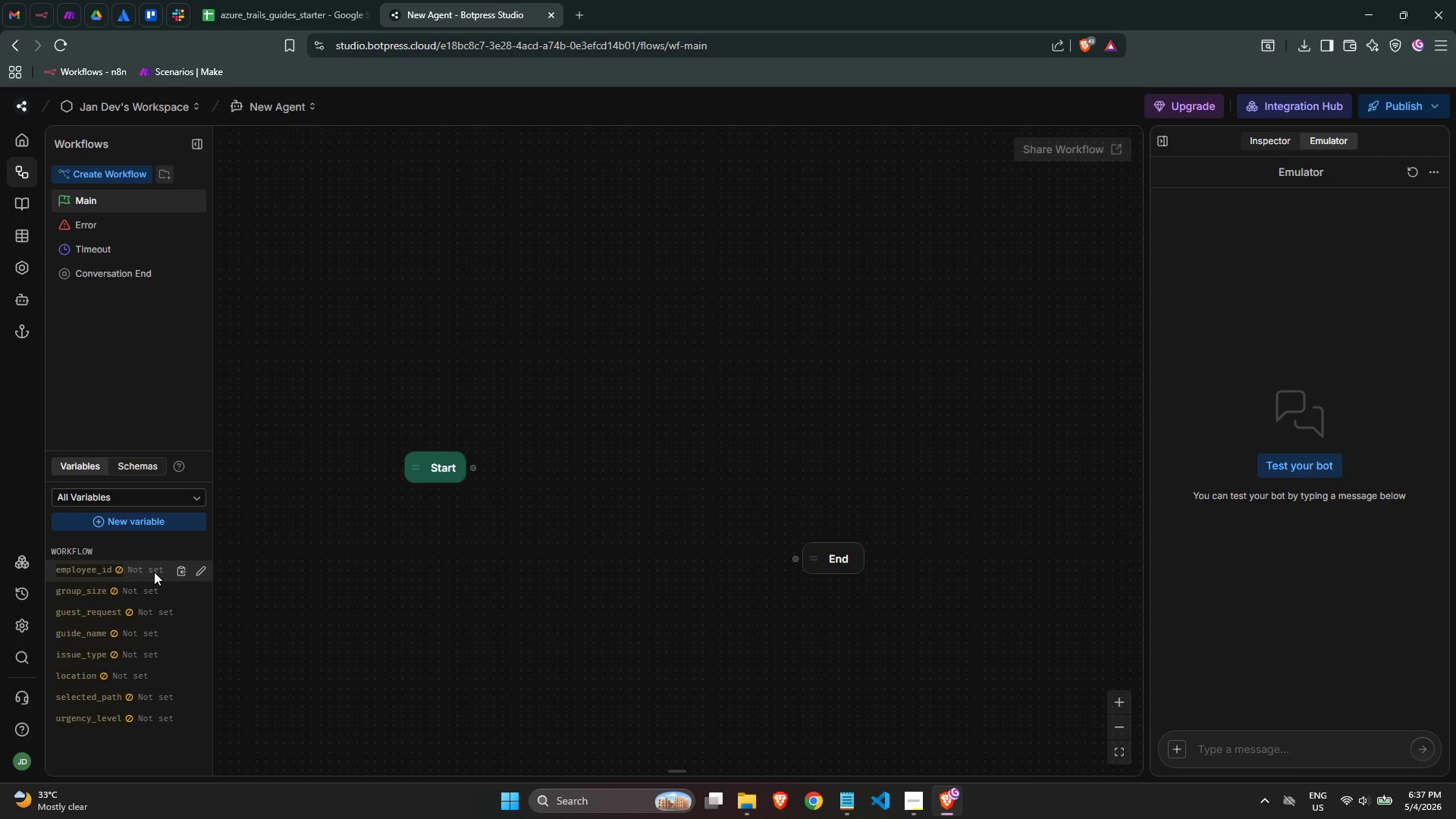 
mouse_move([190, 648])
 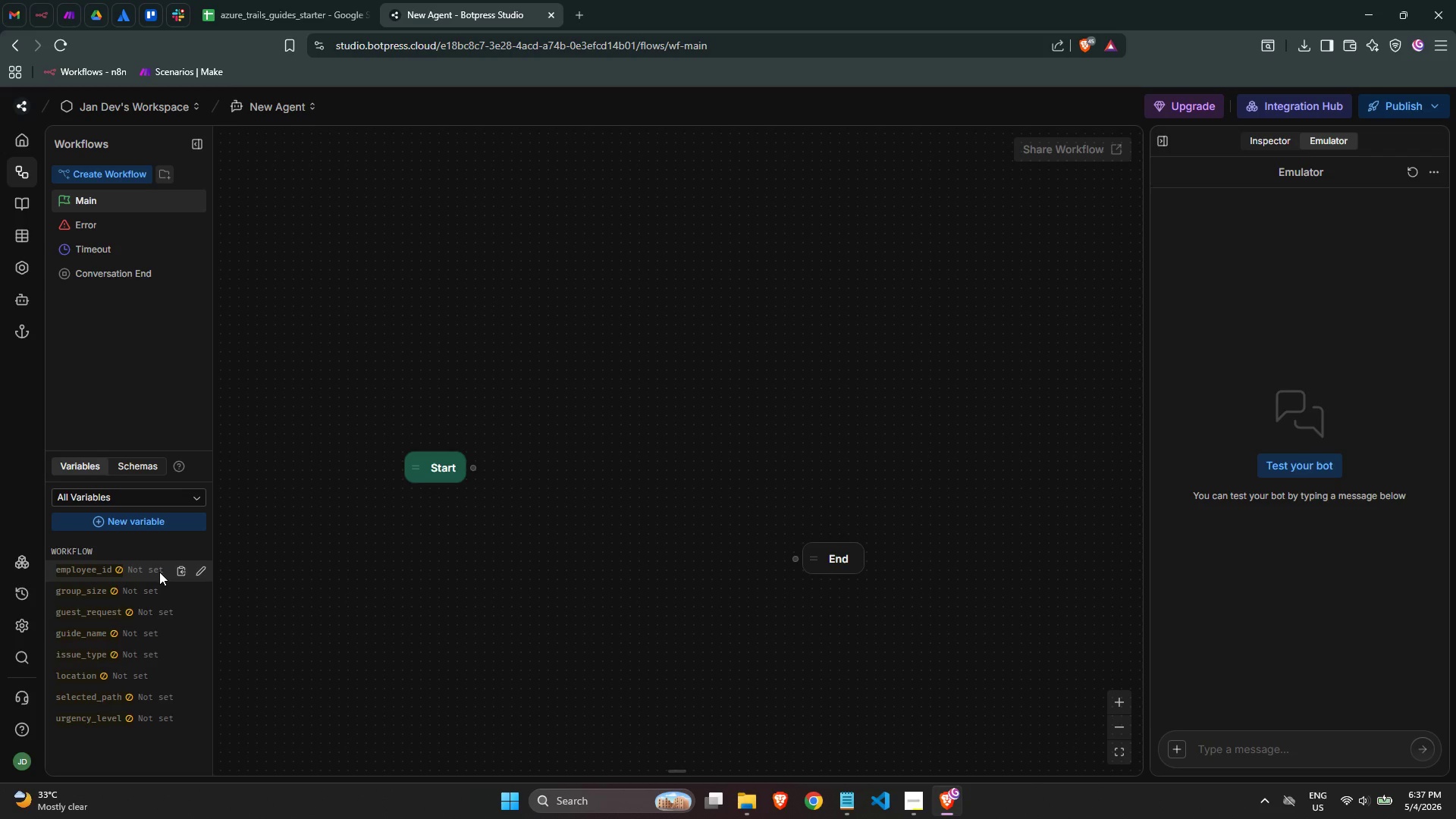 
wait(14.92)
 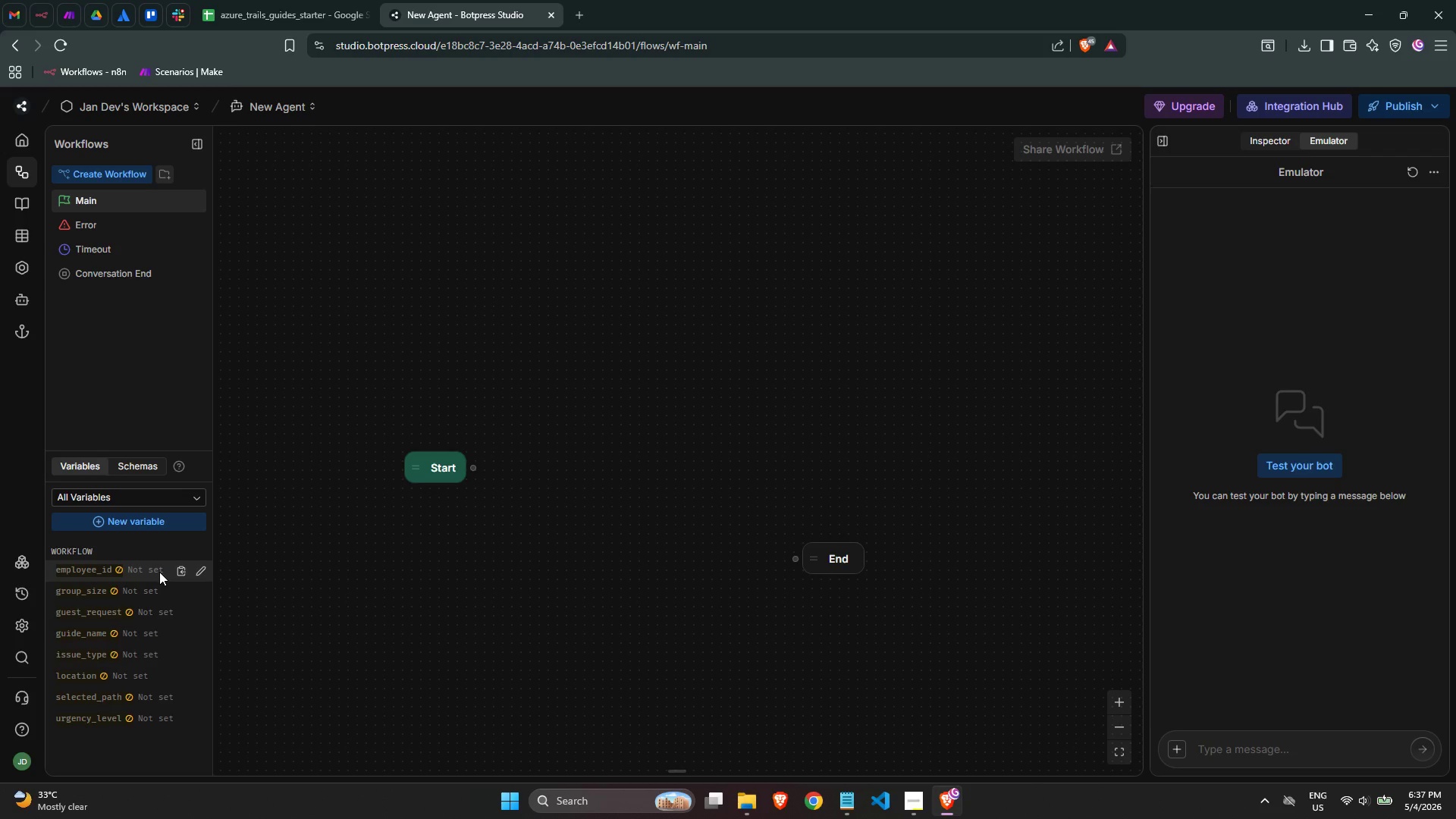 
scroll: coordinate [162, 608], scroll_direction: down, amount: 1.0
 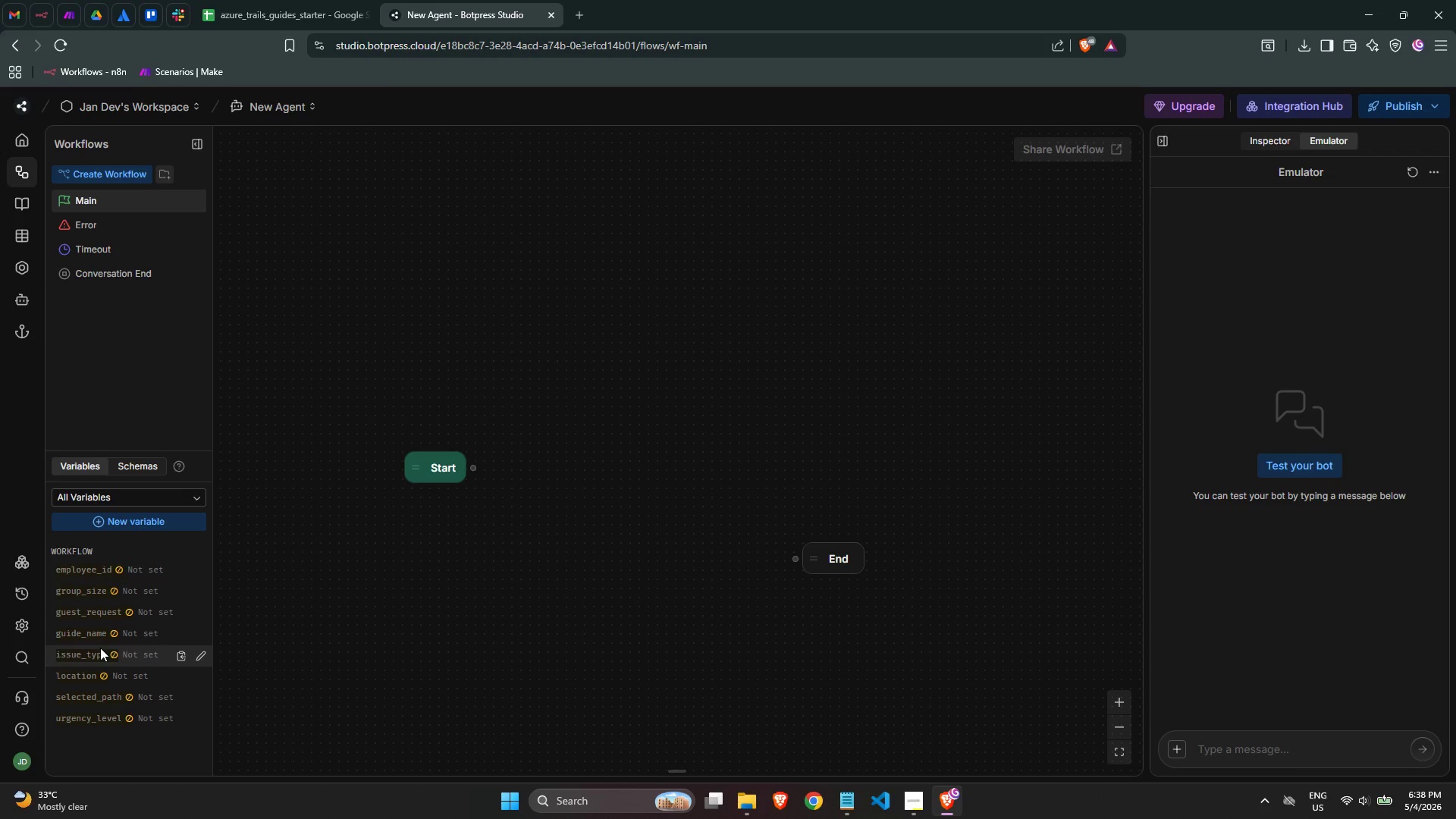 
wait(34.49)
 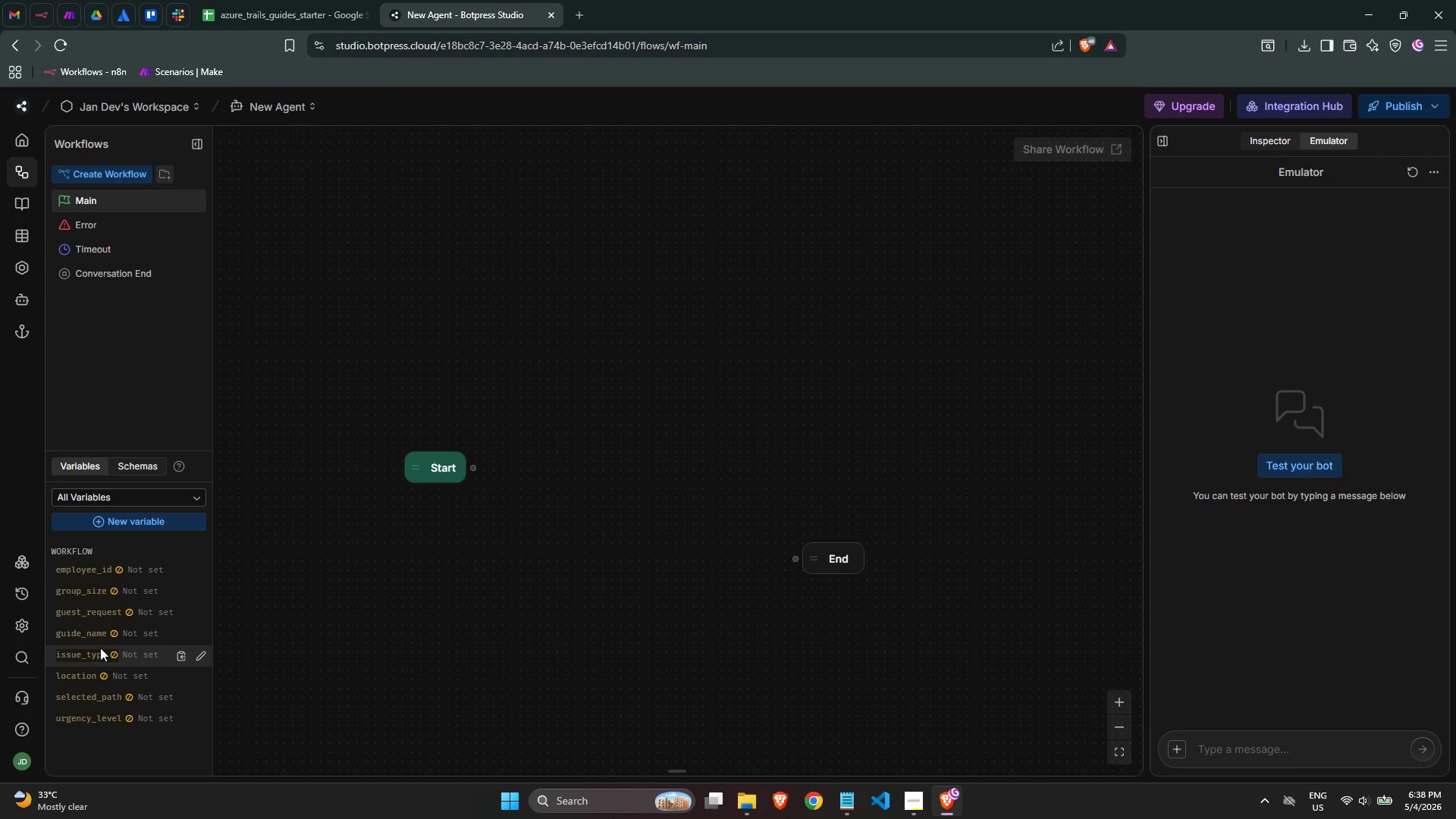 
left_click([172, 517])
 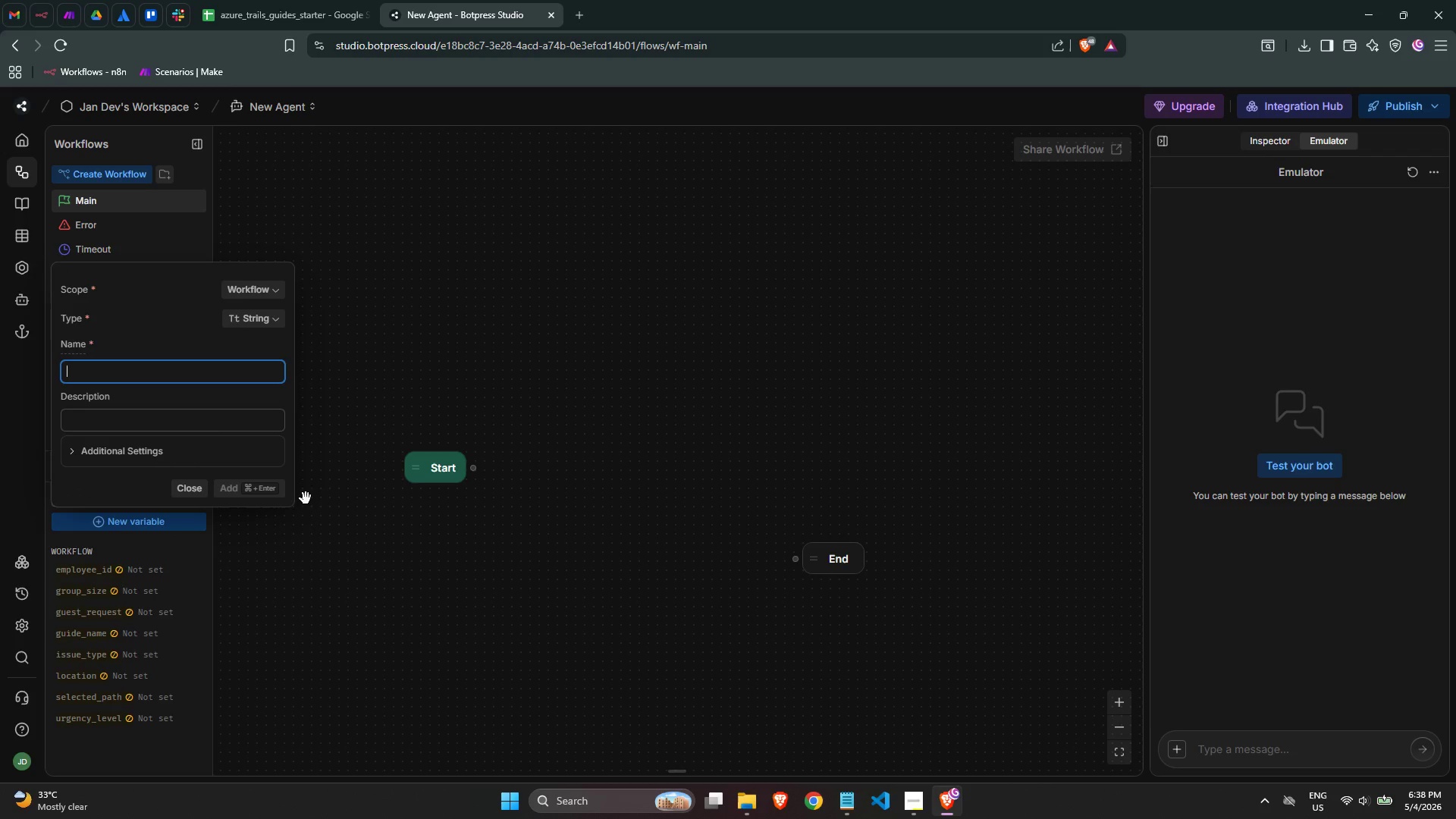 
type(reference_id)
 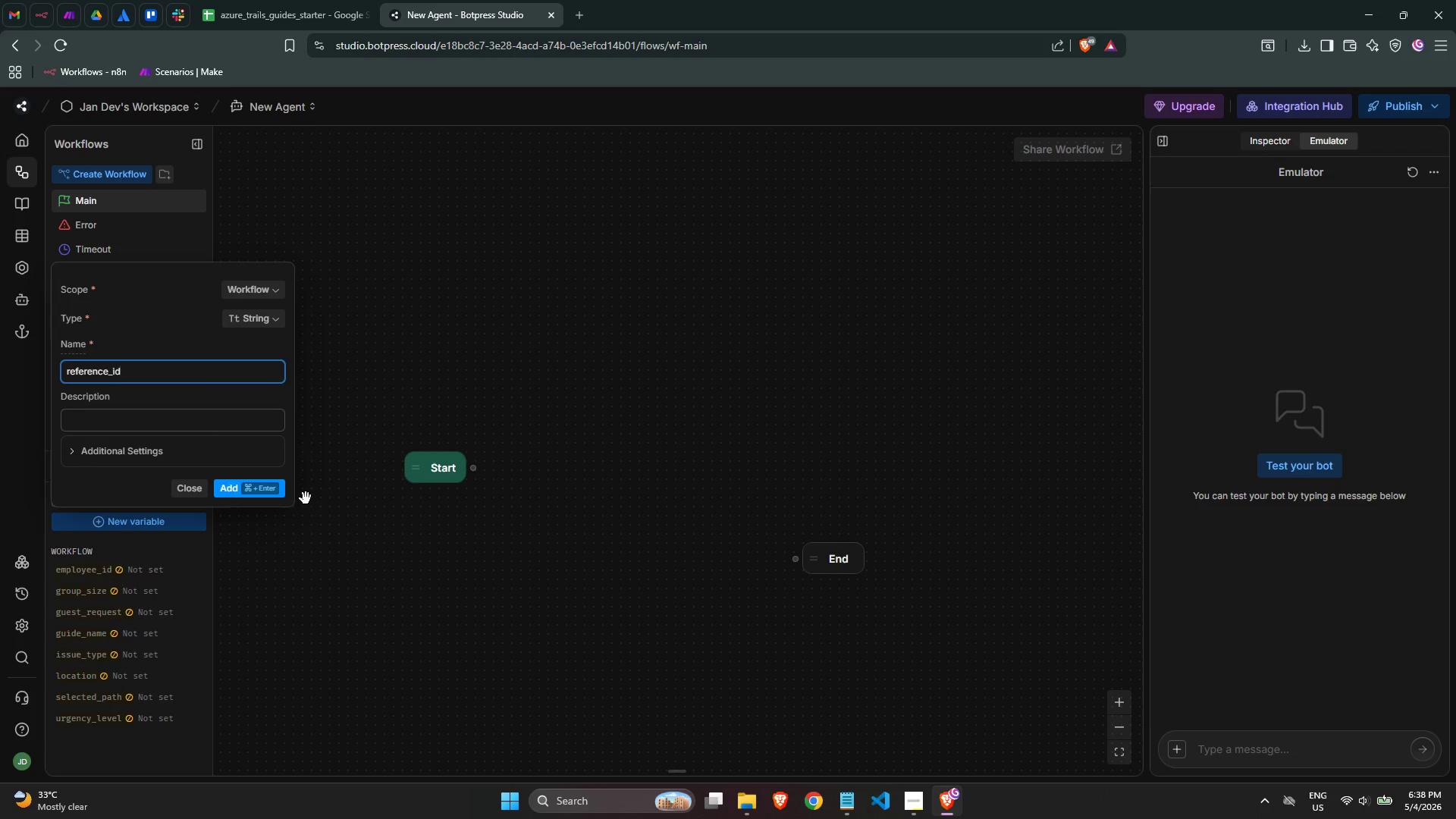 
left_click([269, 494])
 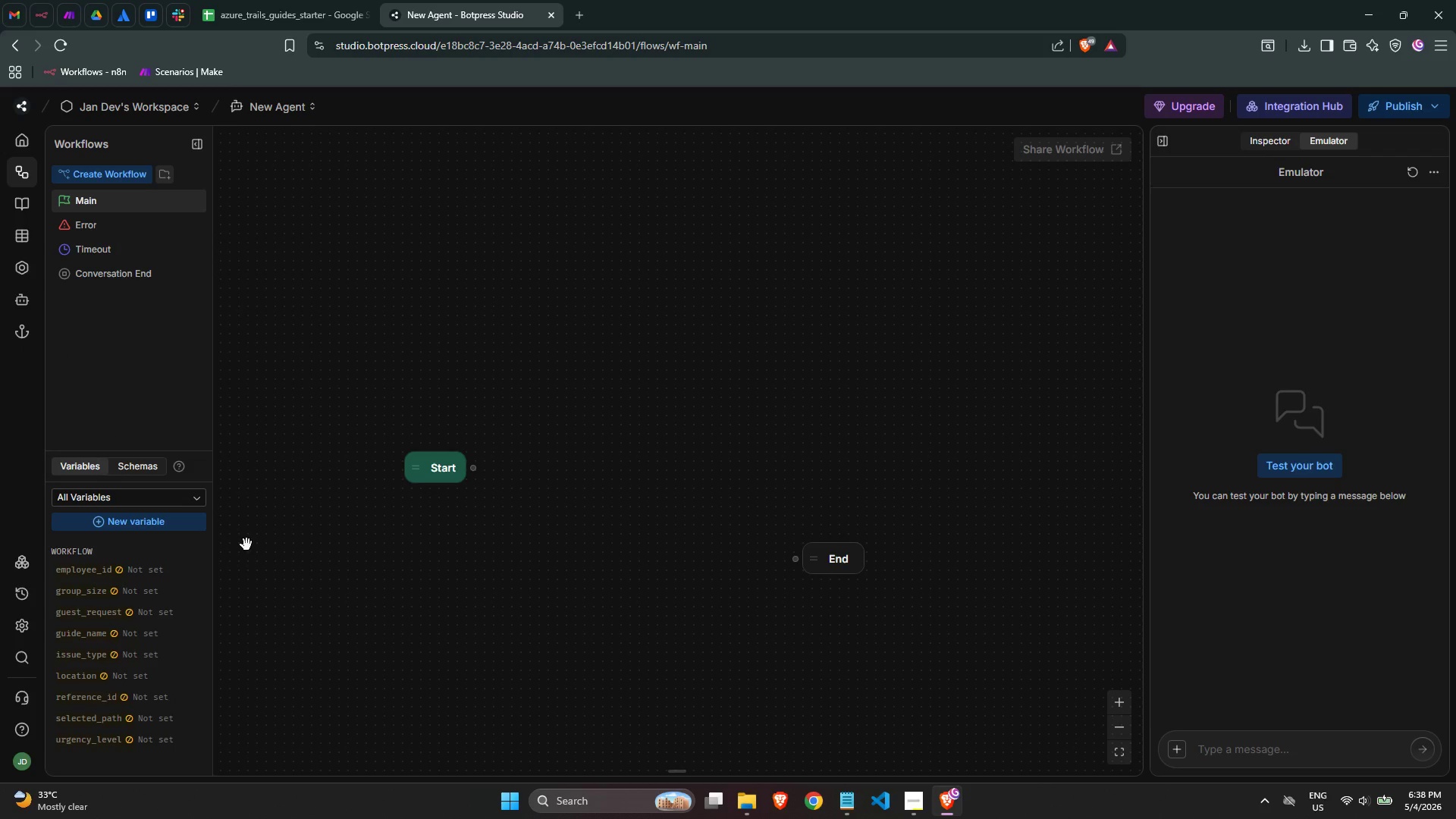 
left_click([151, 526])
 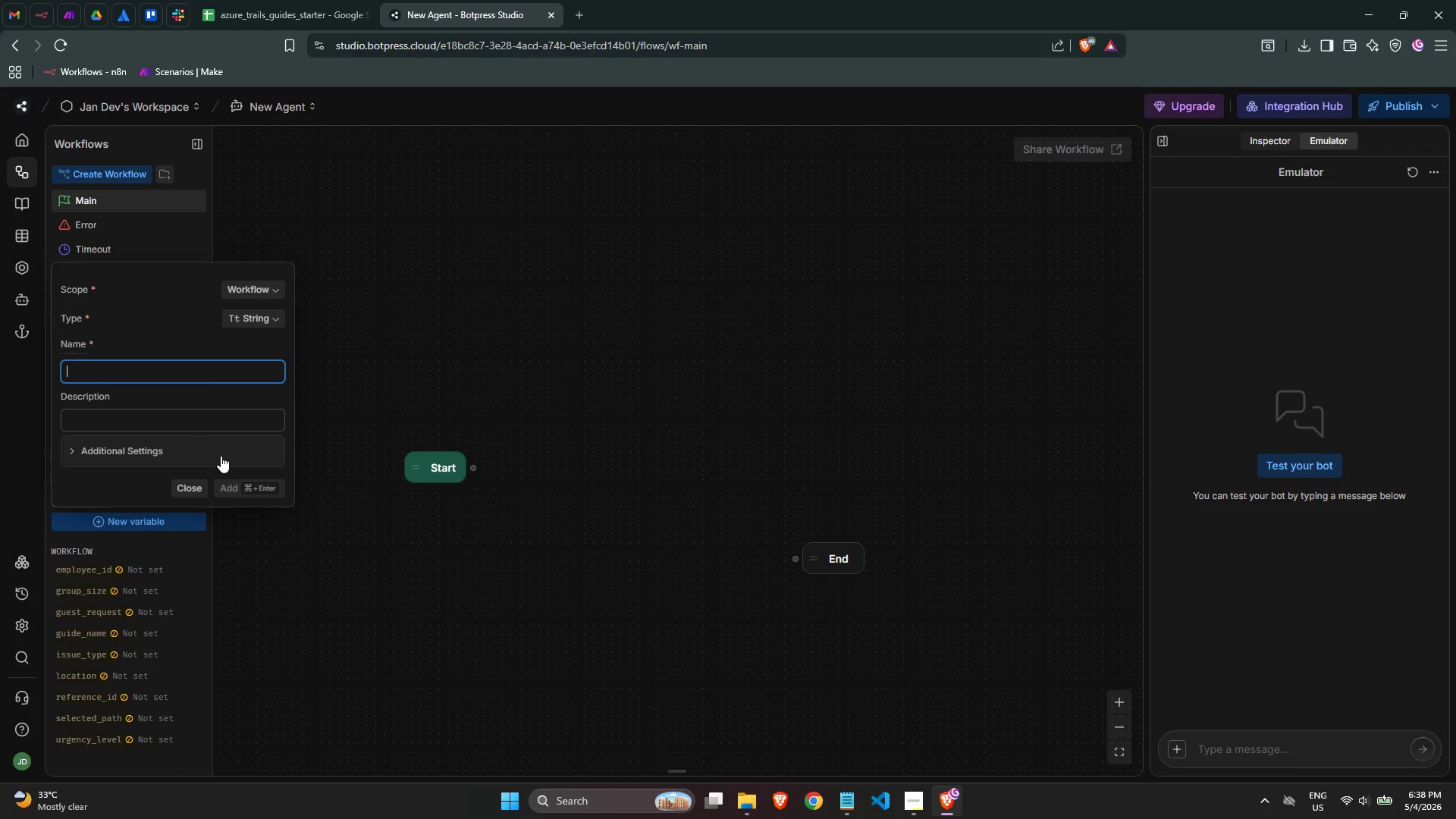 
type(timestamp)
 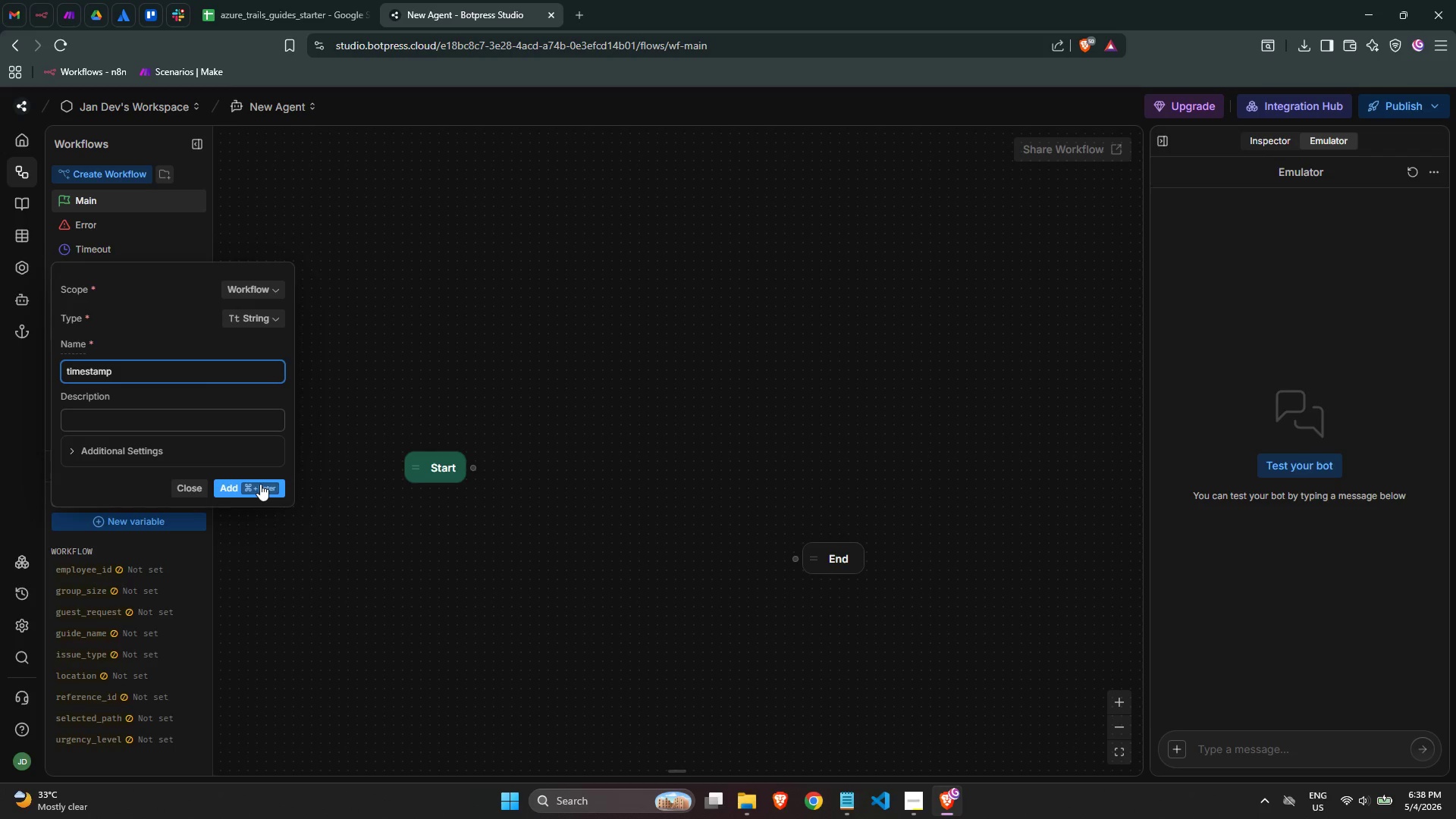 
wait(5.5)
 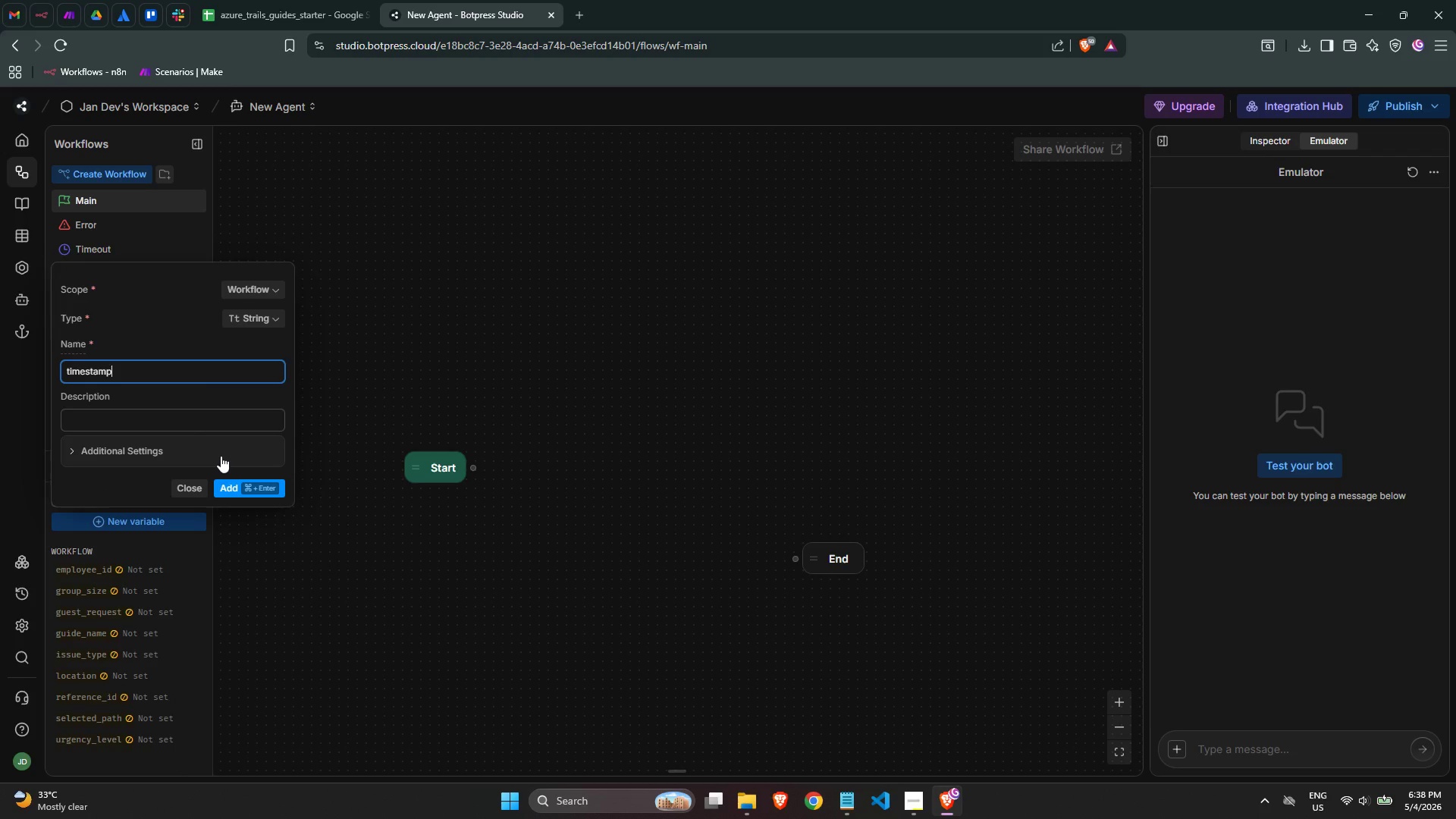 
left_click([260, 484])
 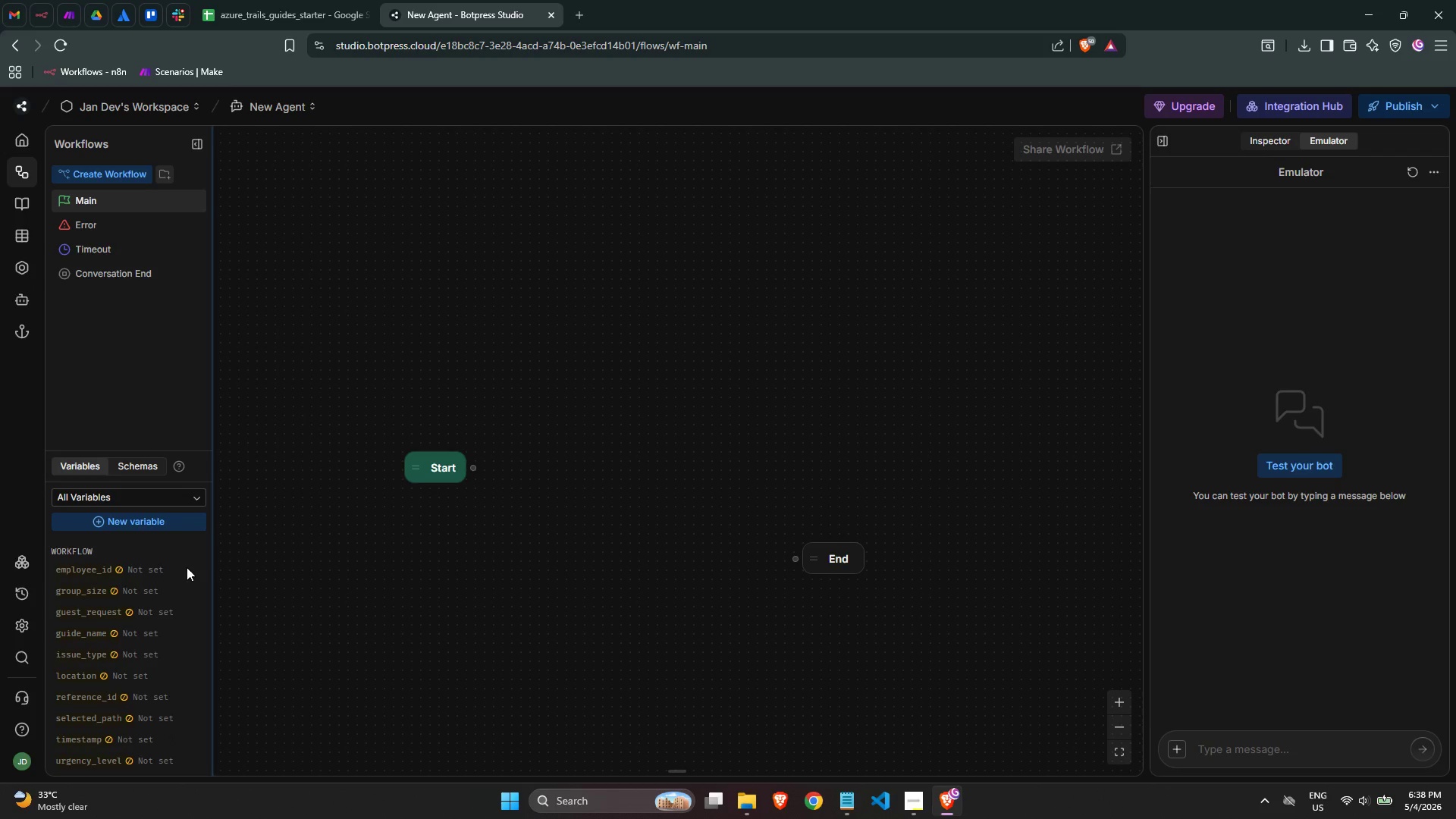 
scroll: coordinate [169, 604], scroll_direction: down, amount: 3.0
 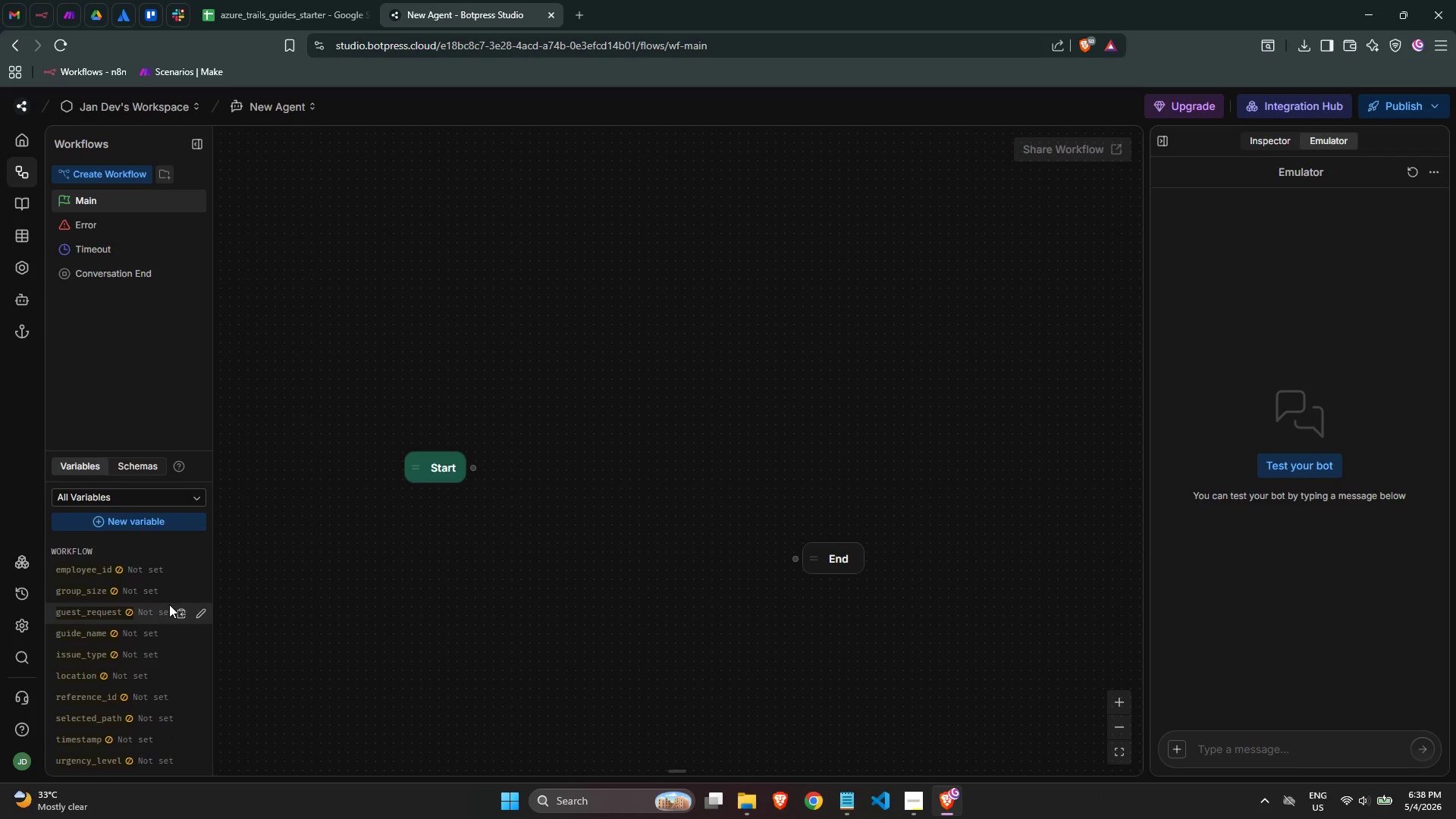 
mouse_move([150, 663])
 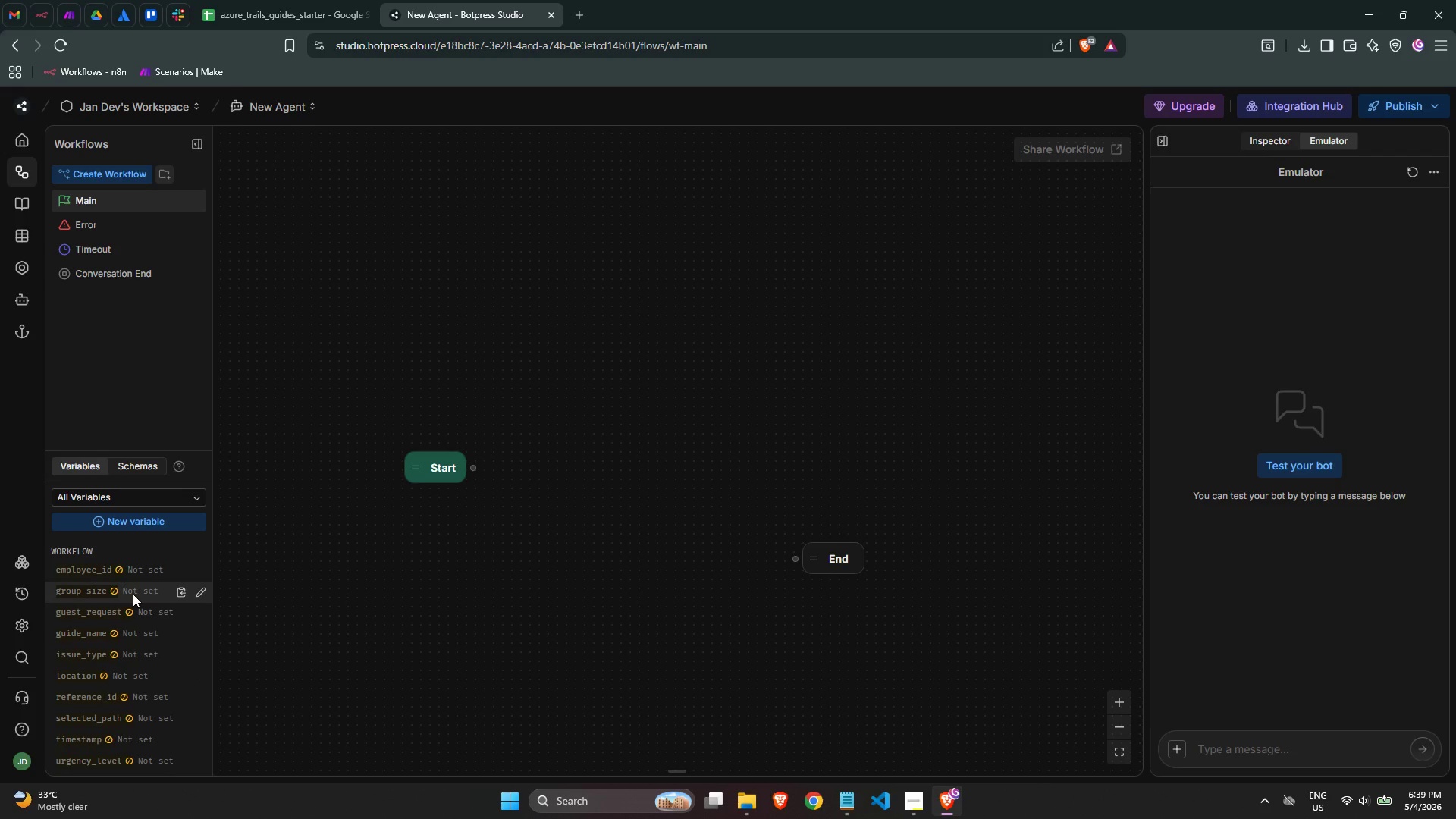 
wait(11.36)
 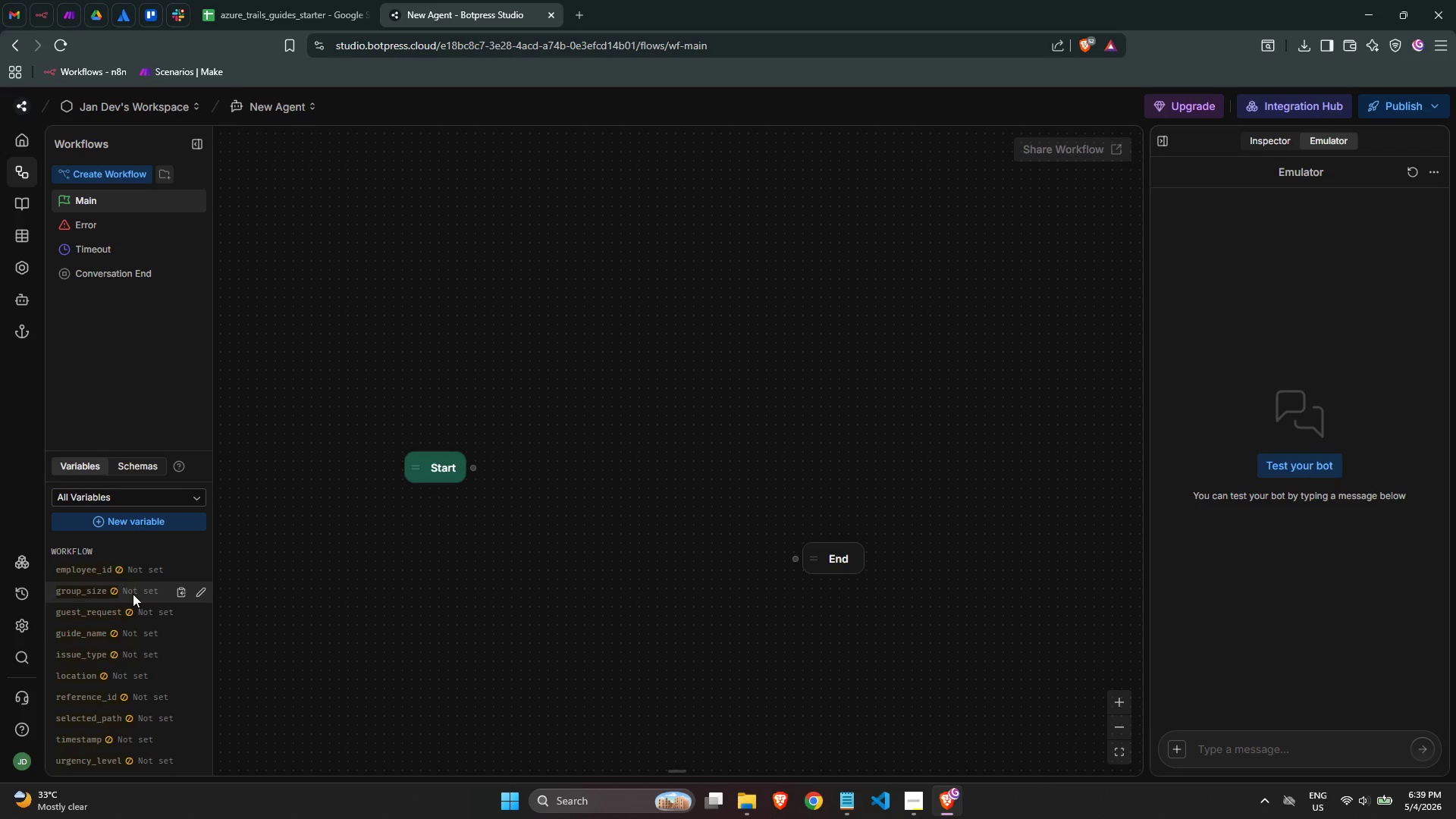 
scroll: coordinate [140, 667], scroll_direction: down, amount: 1.0
 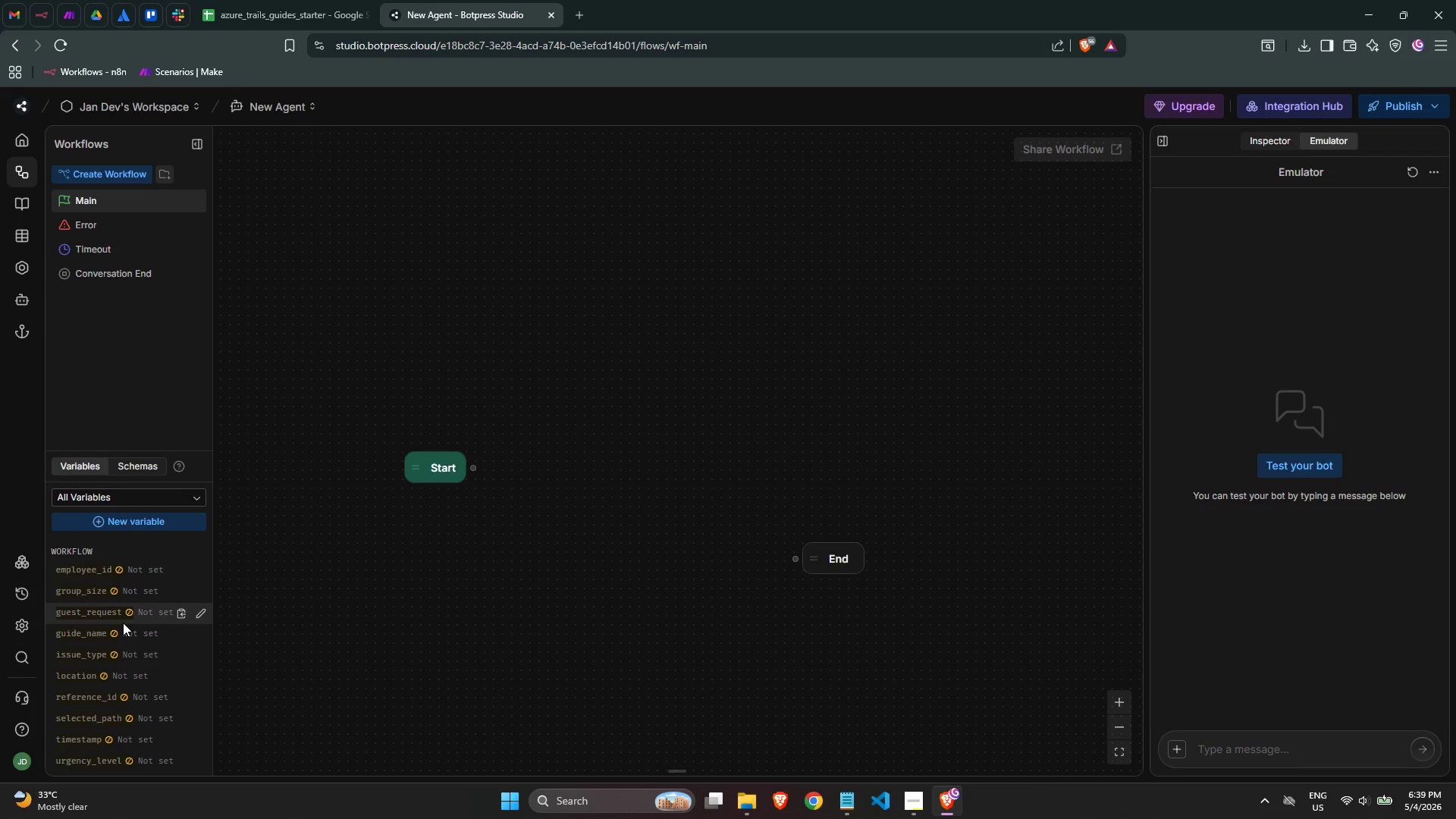 
wait(38.01)
 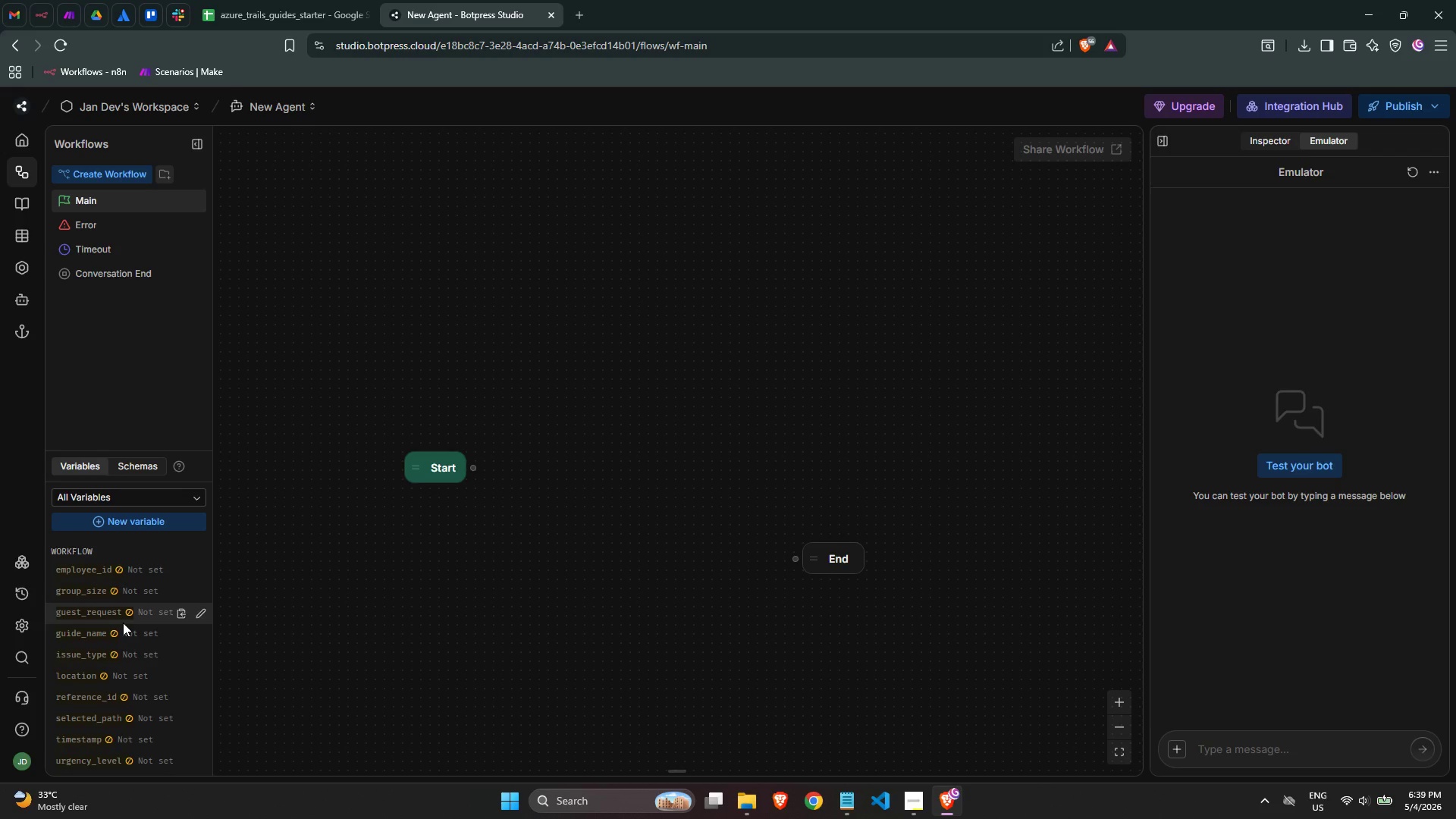 
mouse_move([134, 731])
 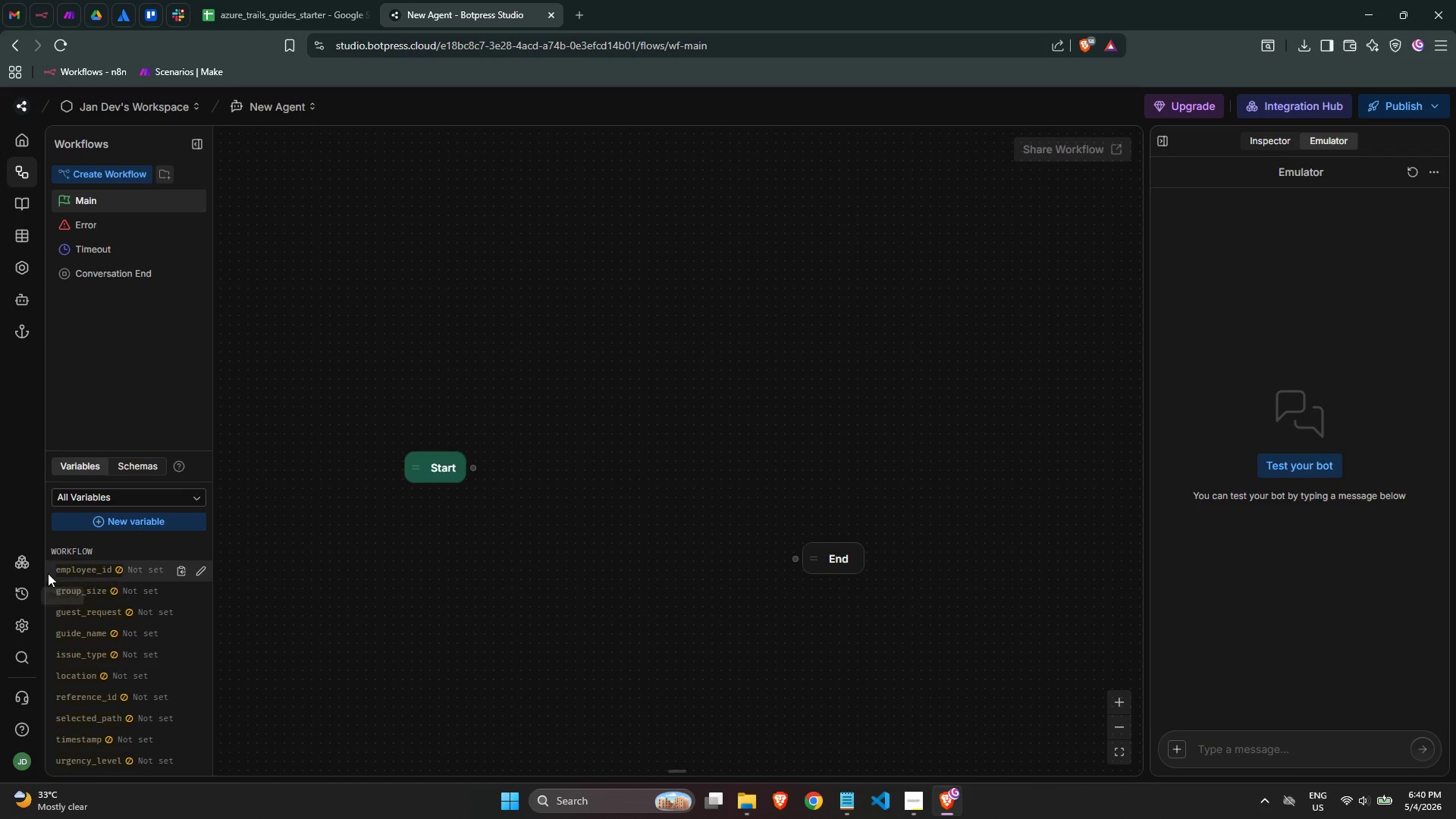 
wait(19.3)
 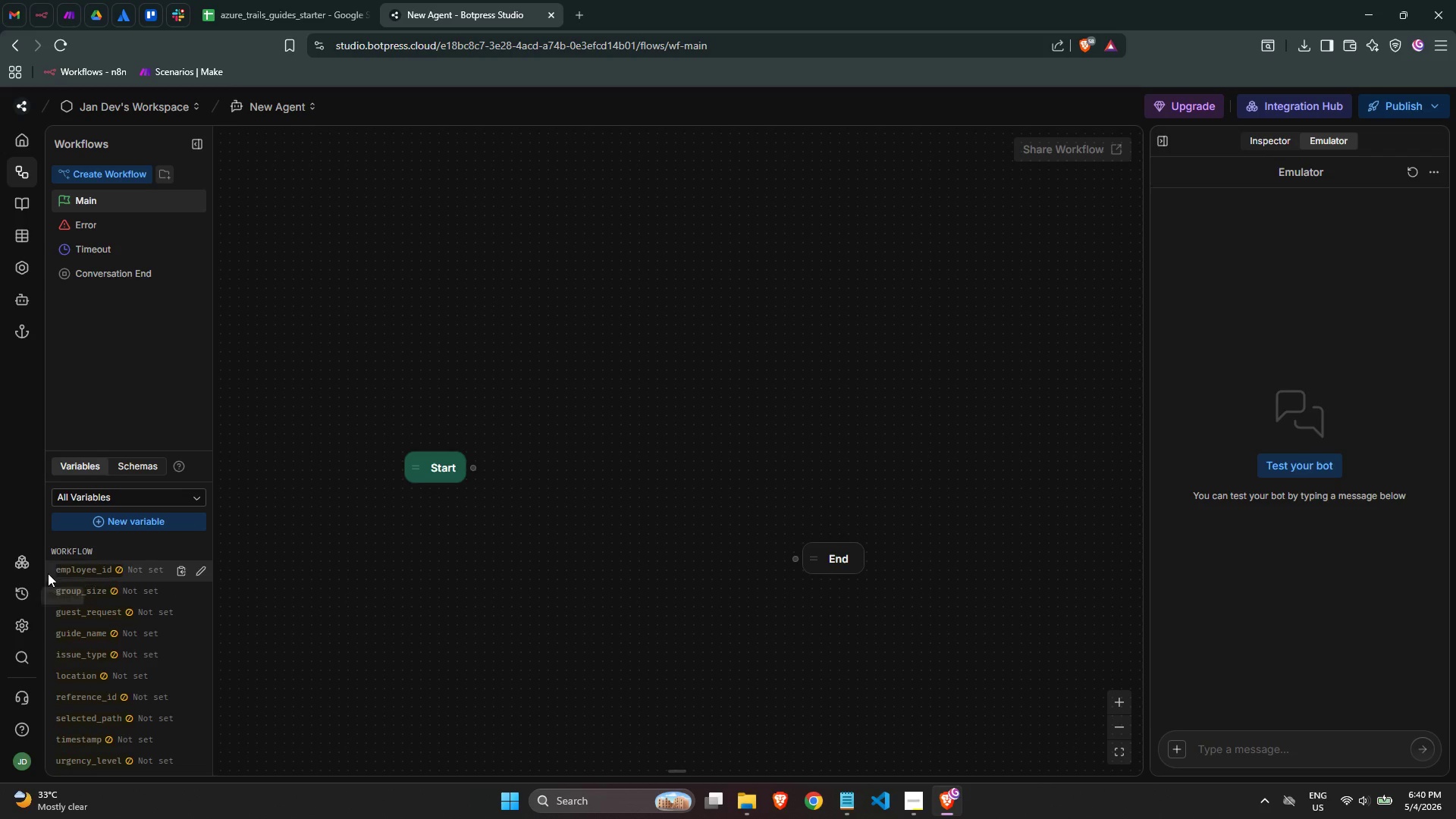 
left_click([430, 648])
 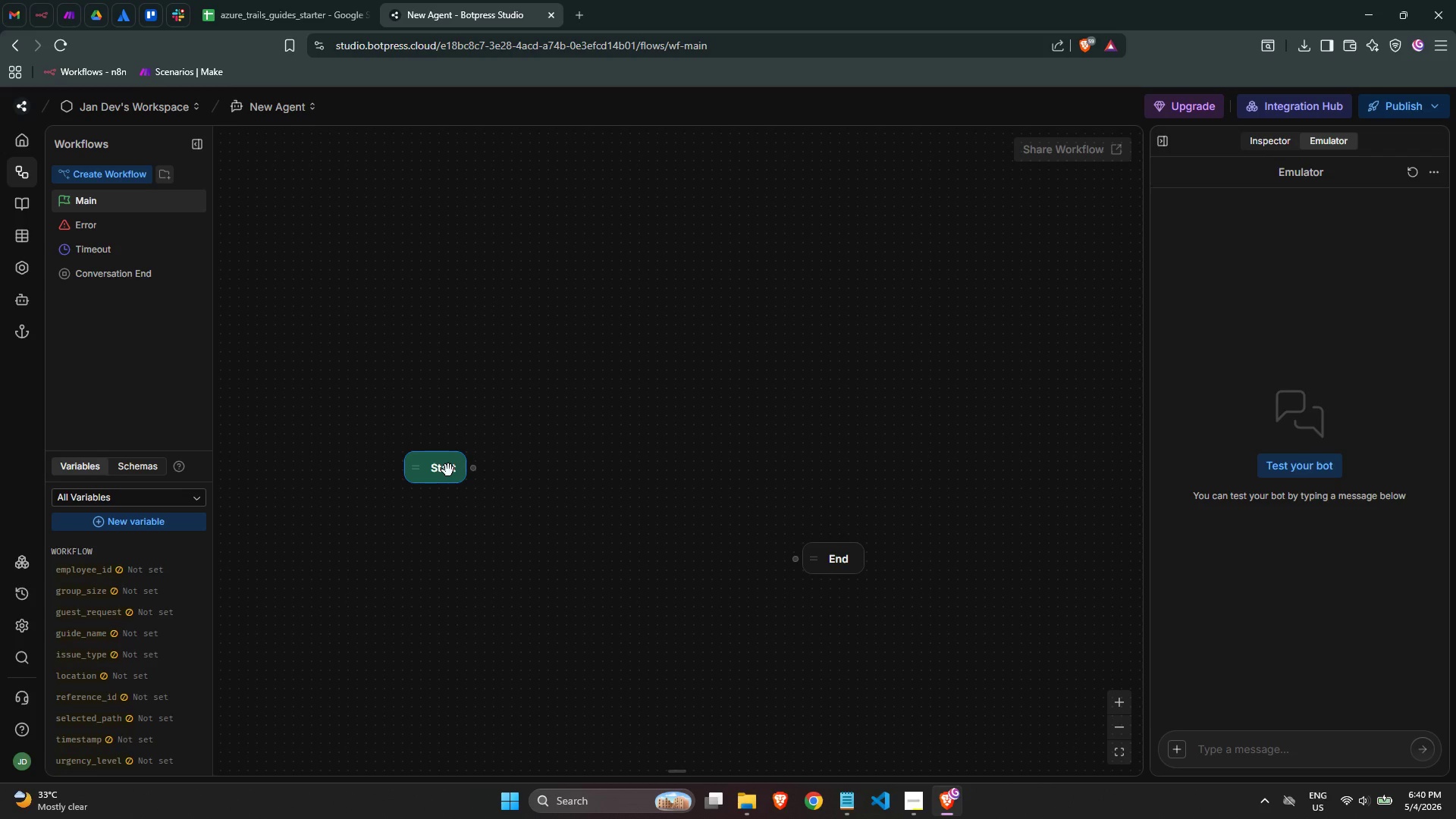 
mouse_move([494, 480])
 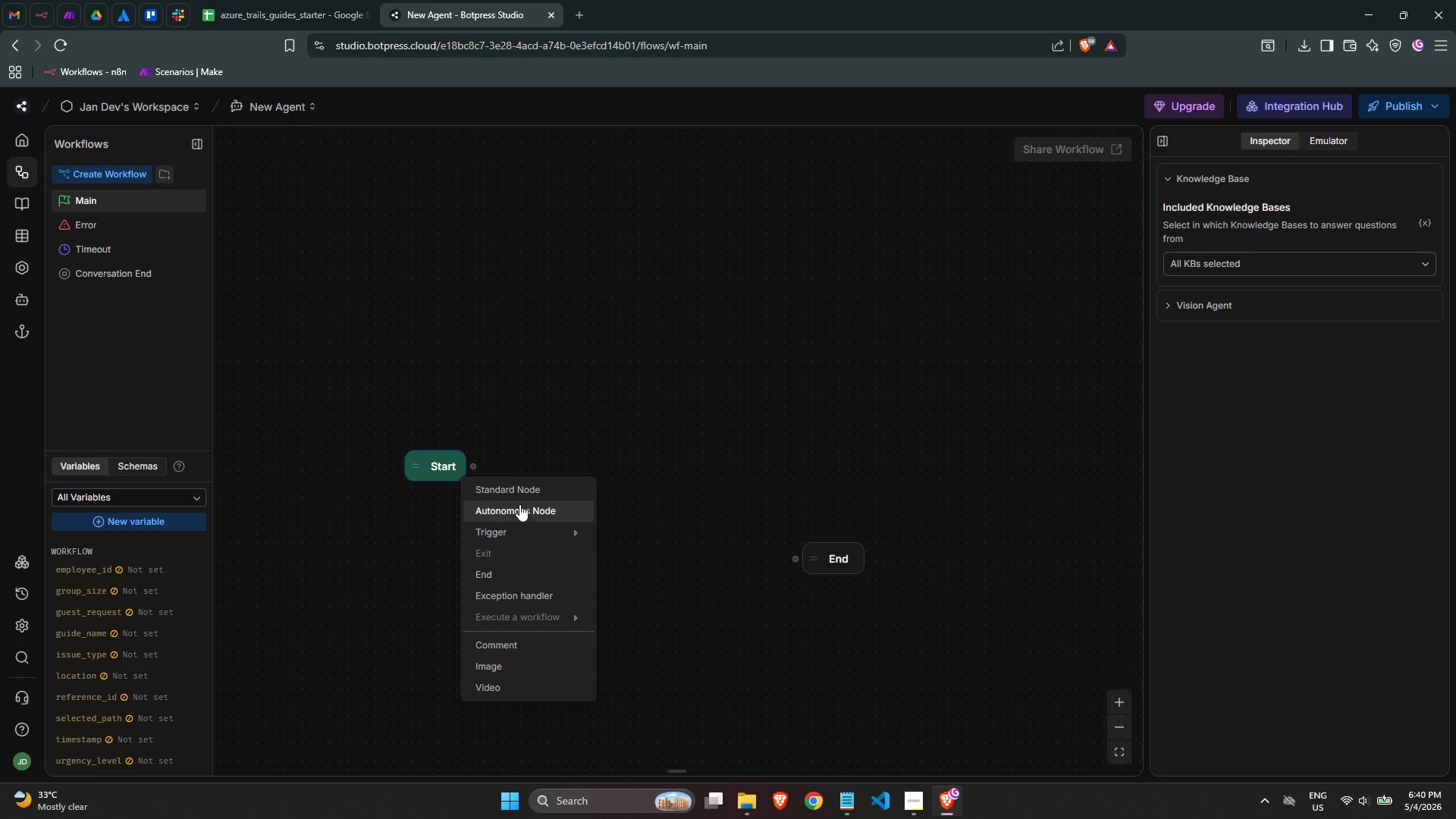 
left_click([519, 504])
 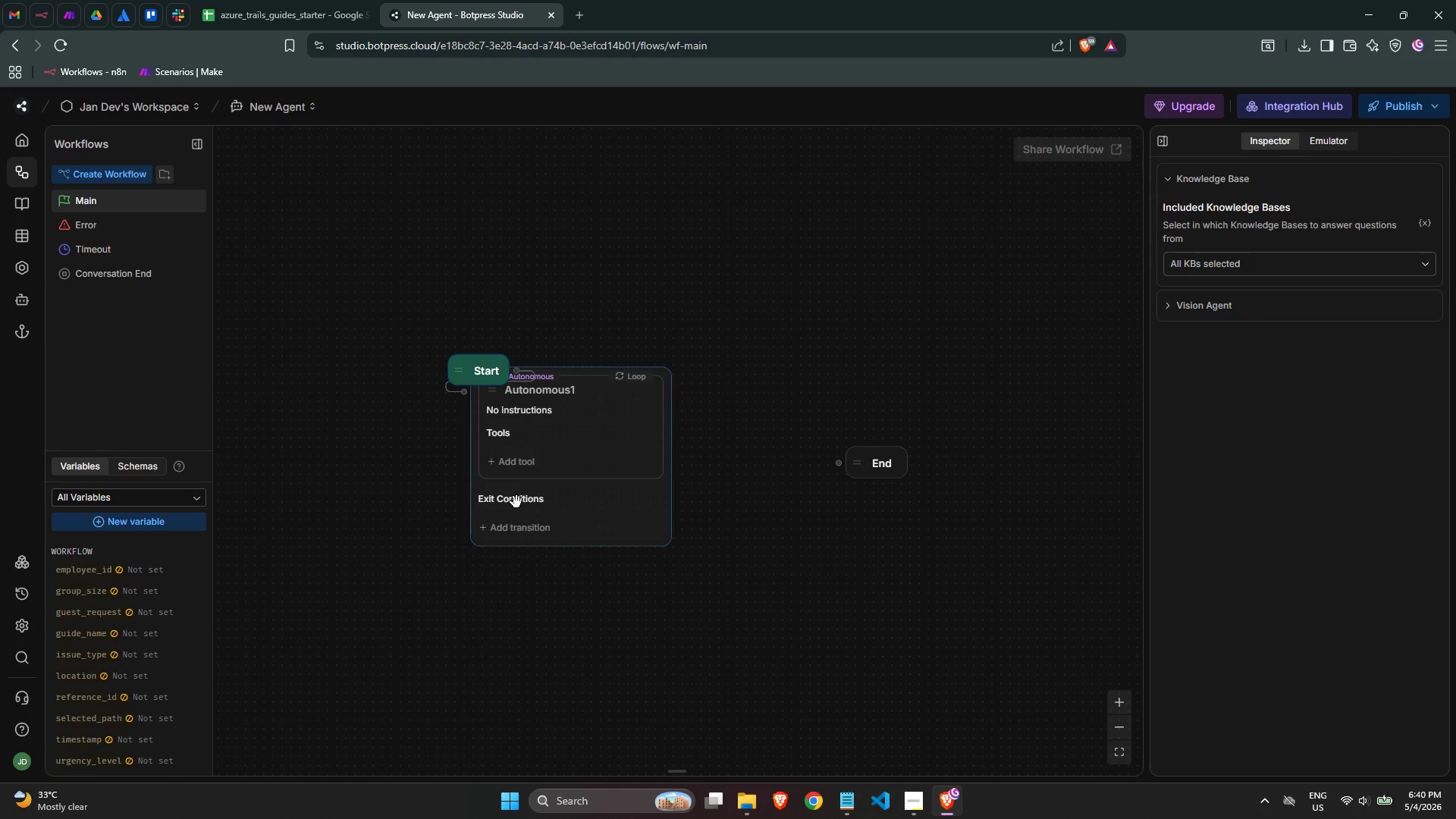 
left_click([497, 585])
 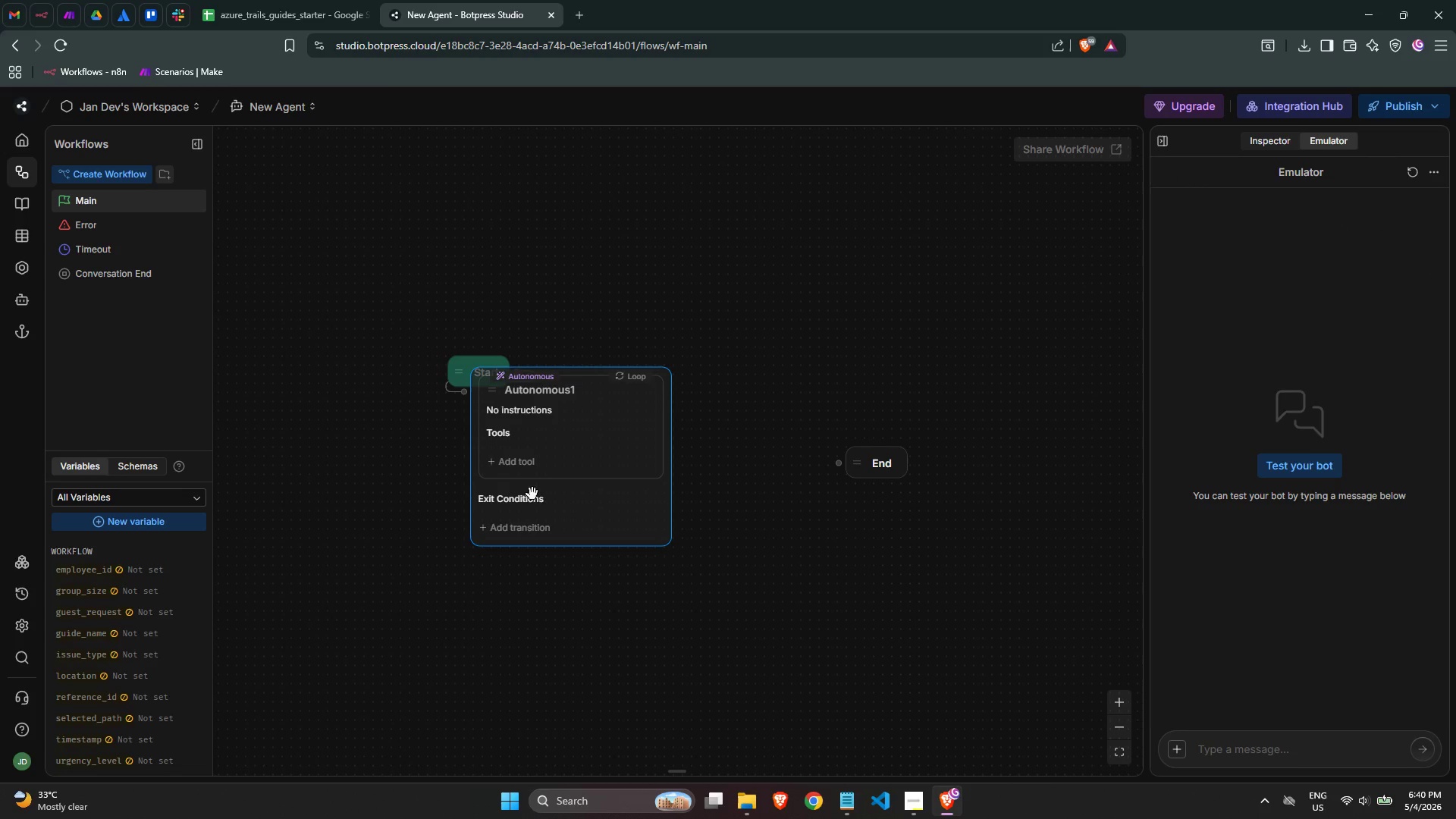 
right_click([533, 491])
 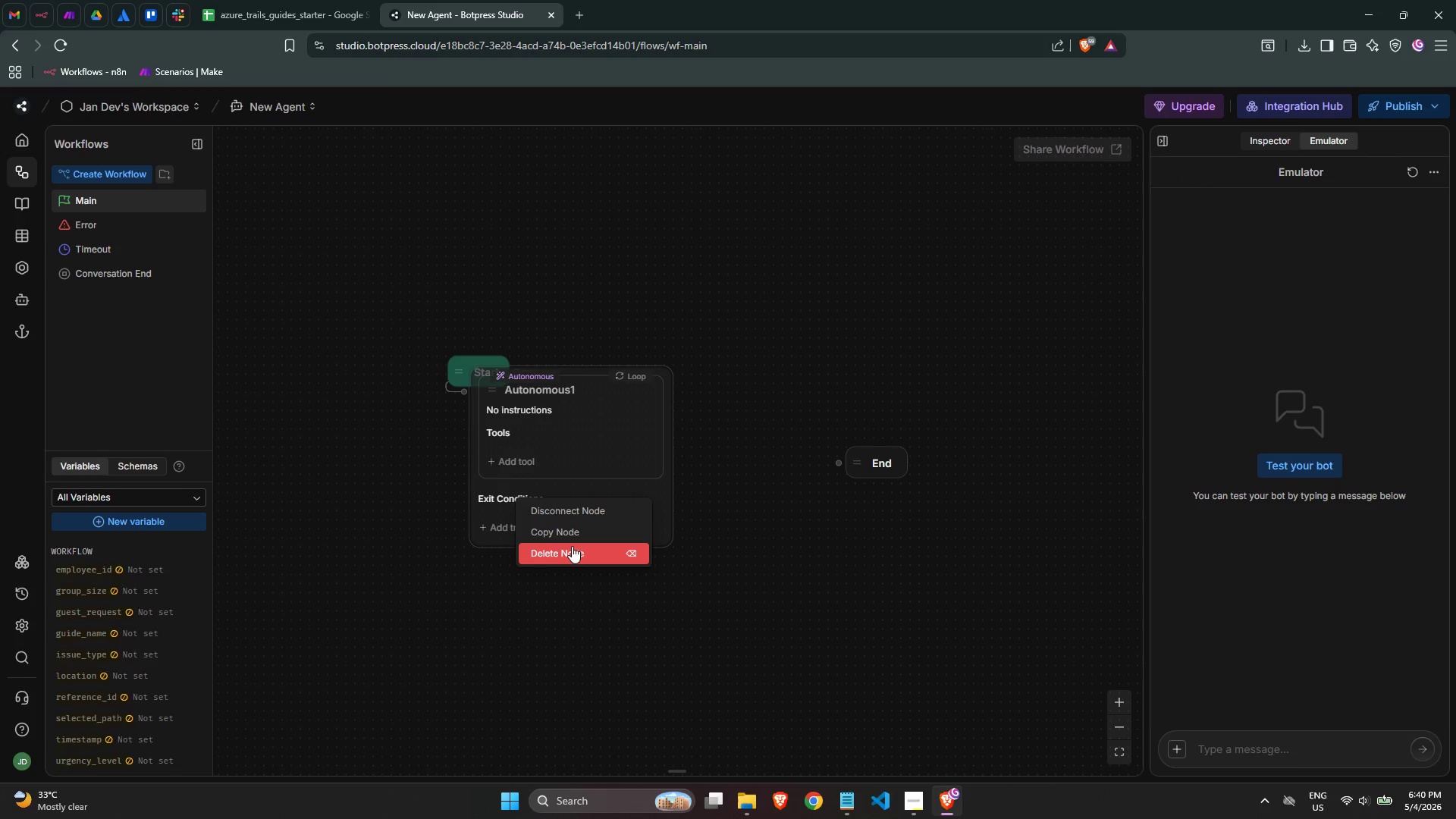 
left_click([574, 549])
 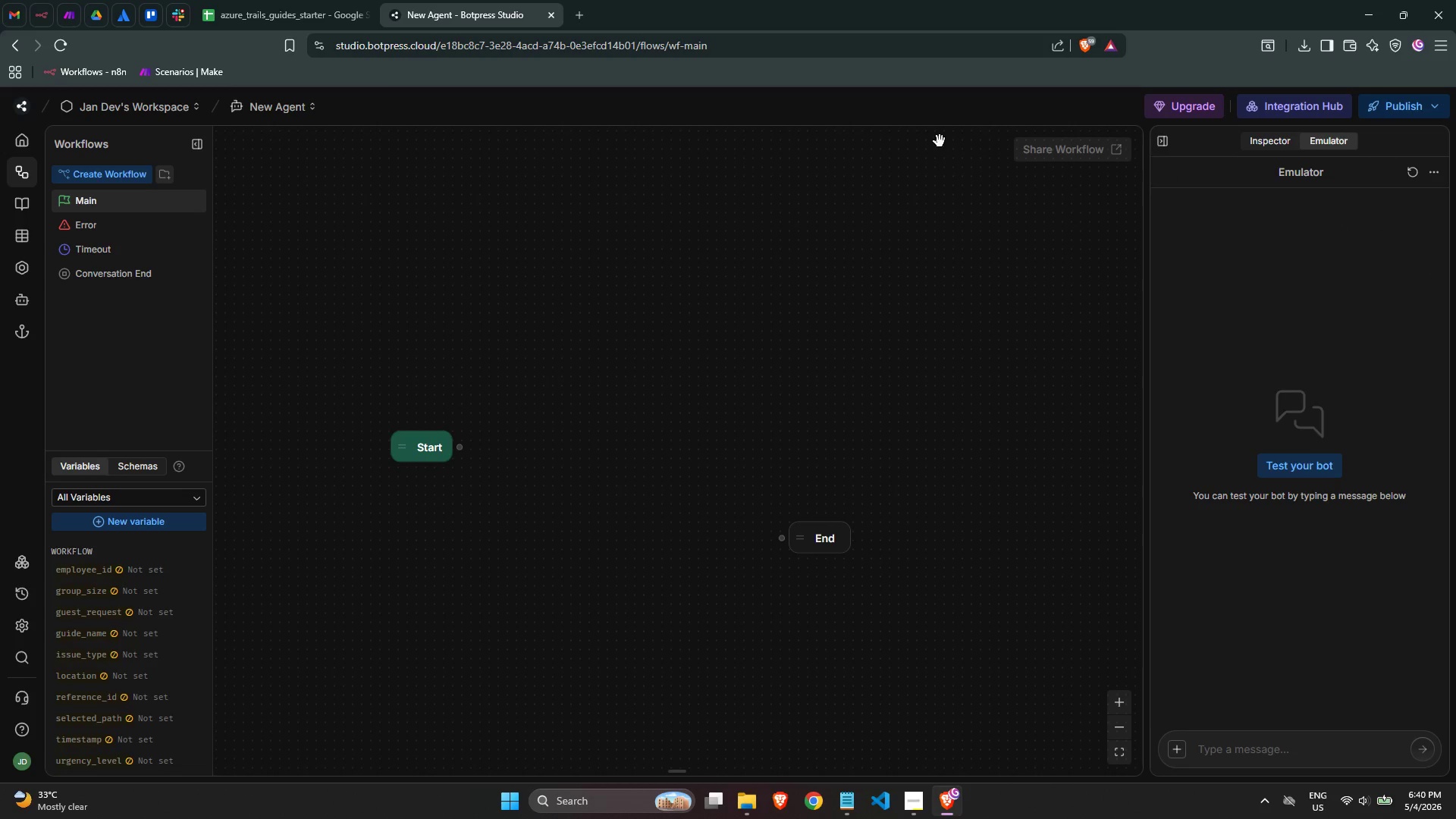 
left_click([1160, 142])
 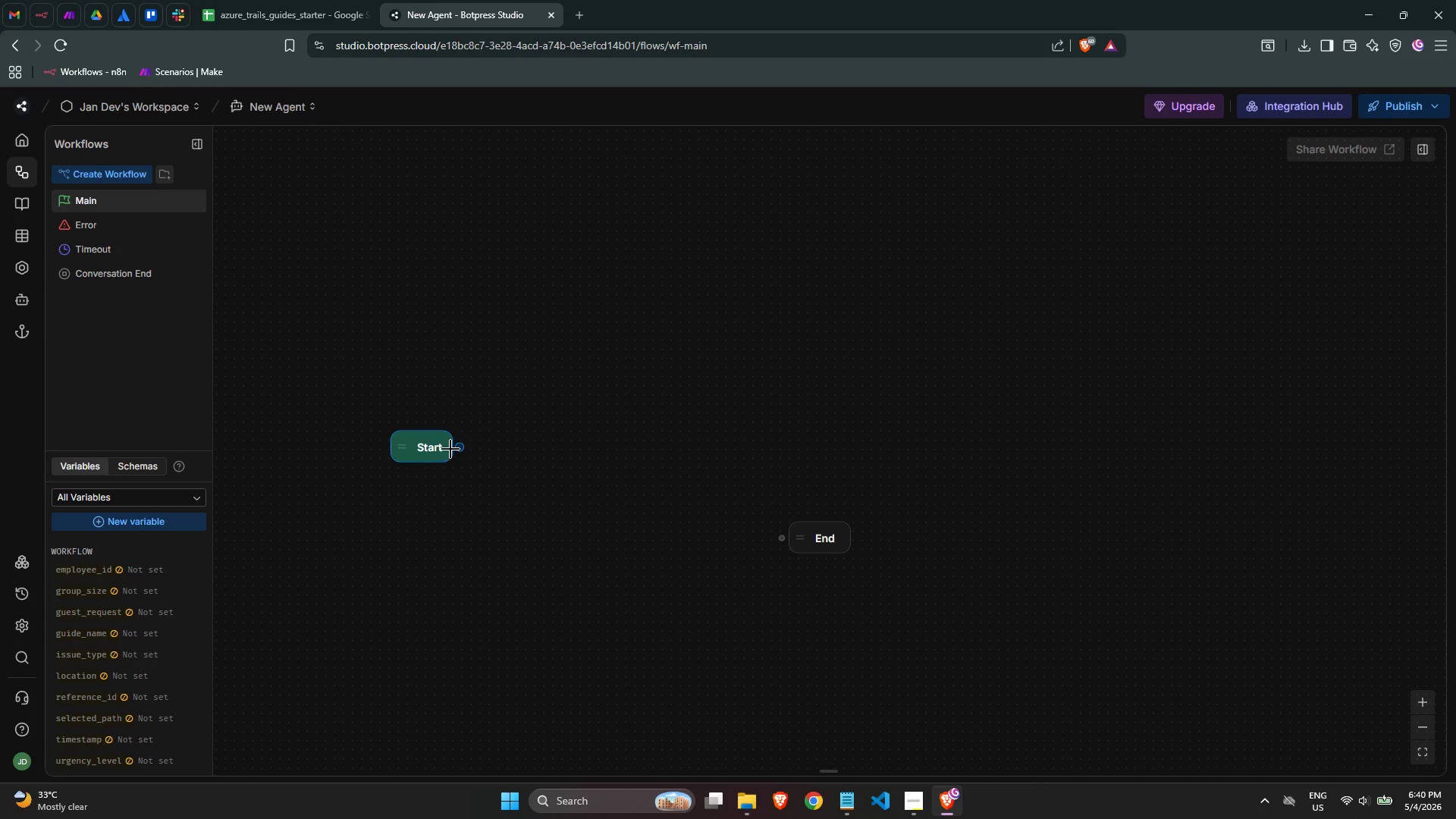 
left_click([455, 450])
 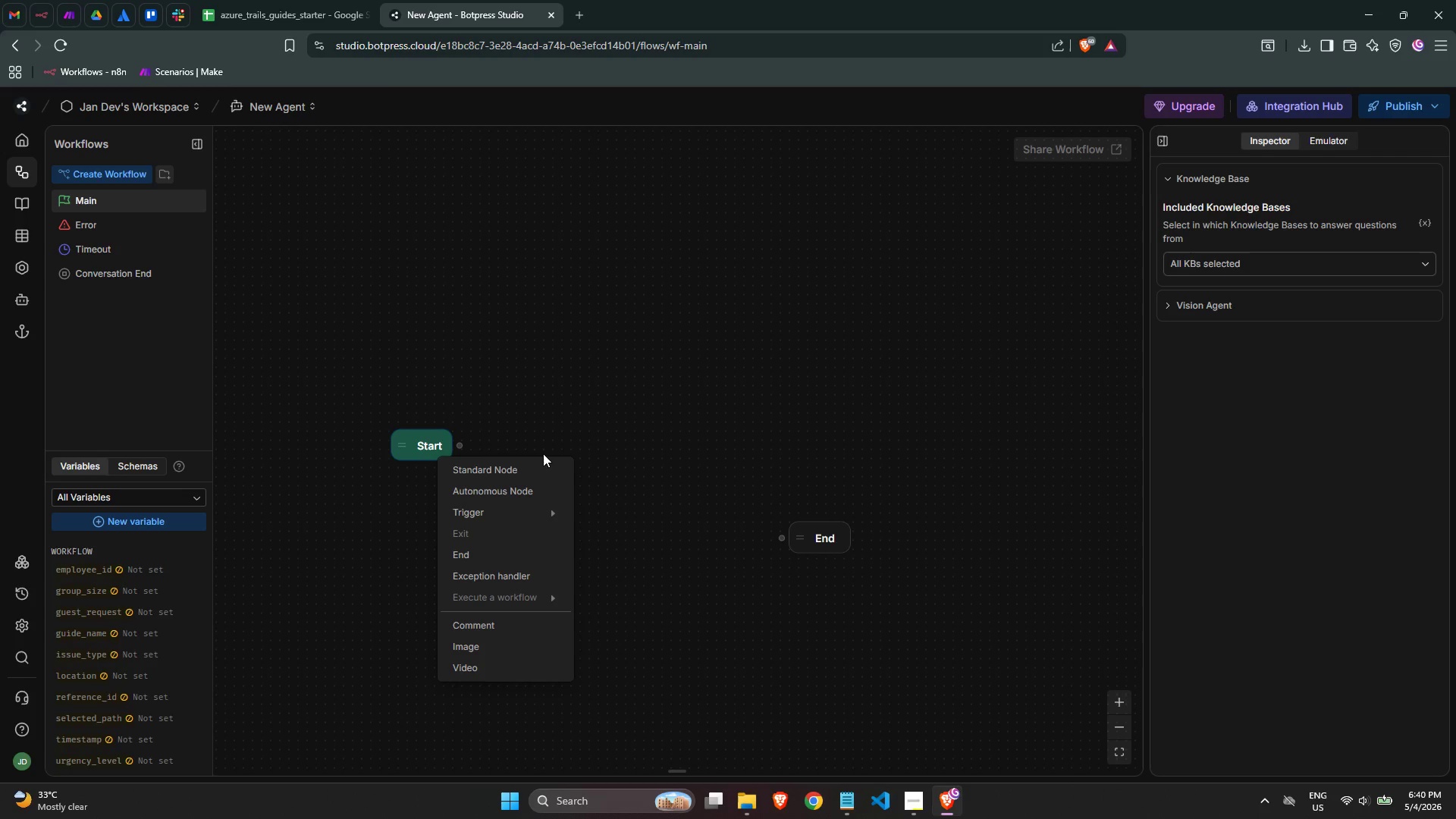 
left_click([524, 422])
 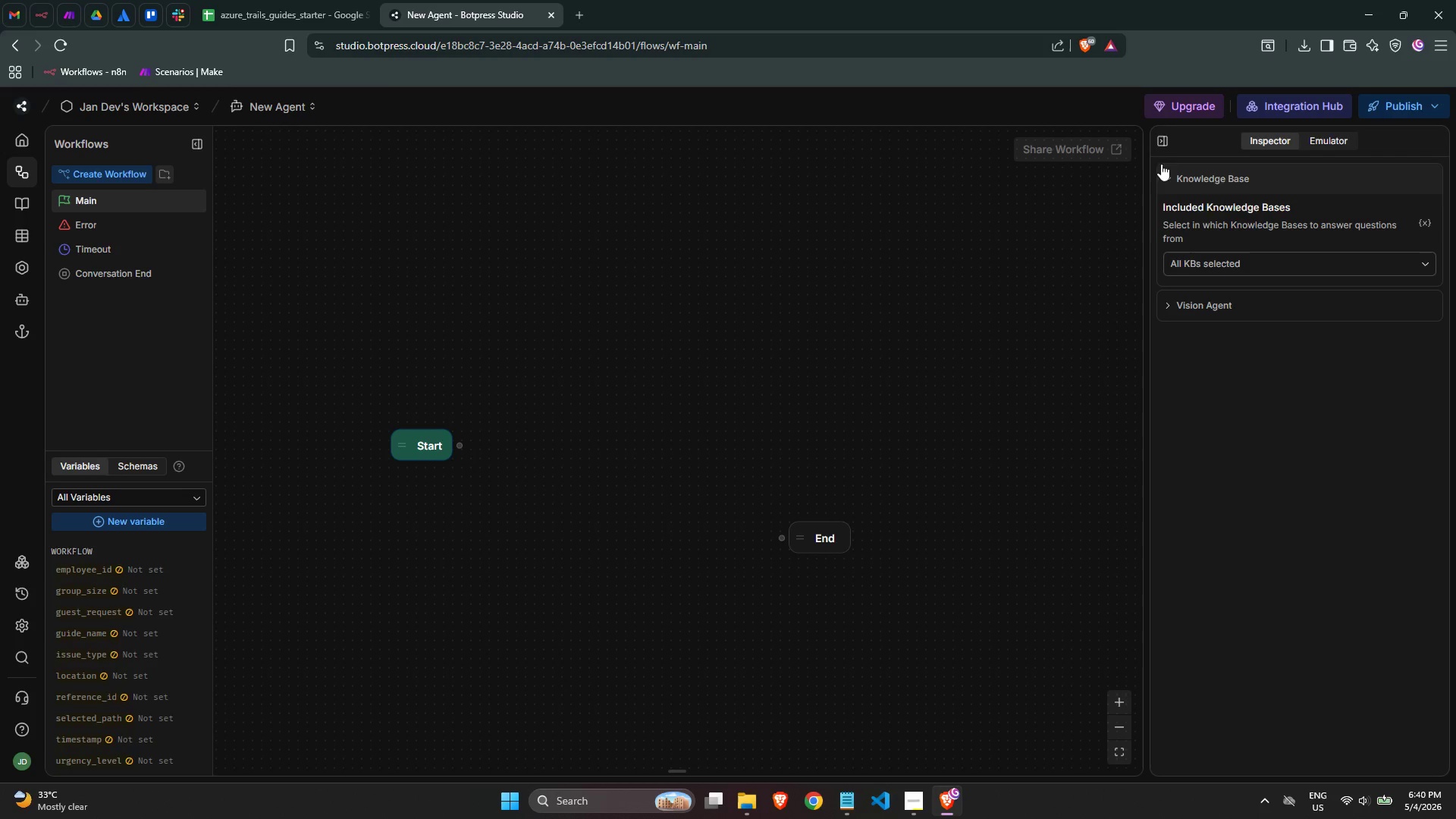 
left_click([1163, 148])
 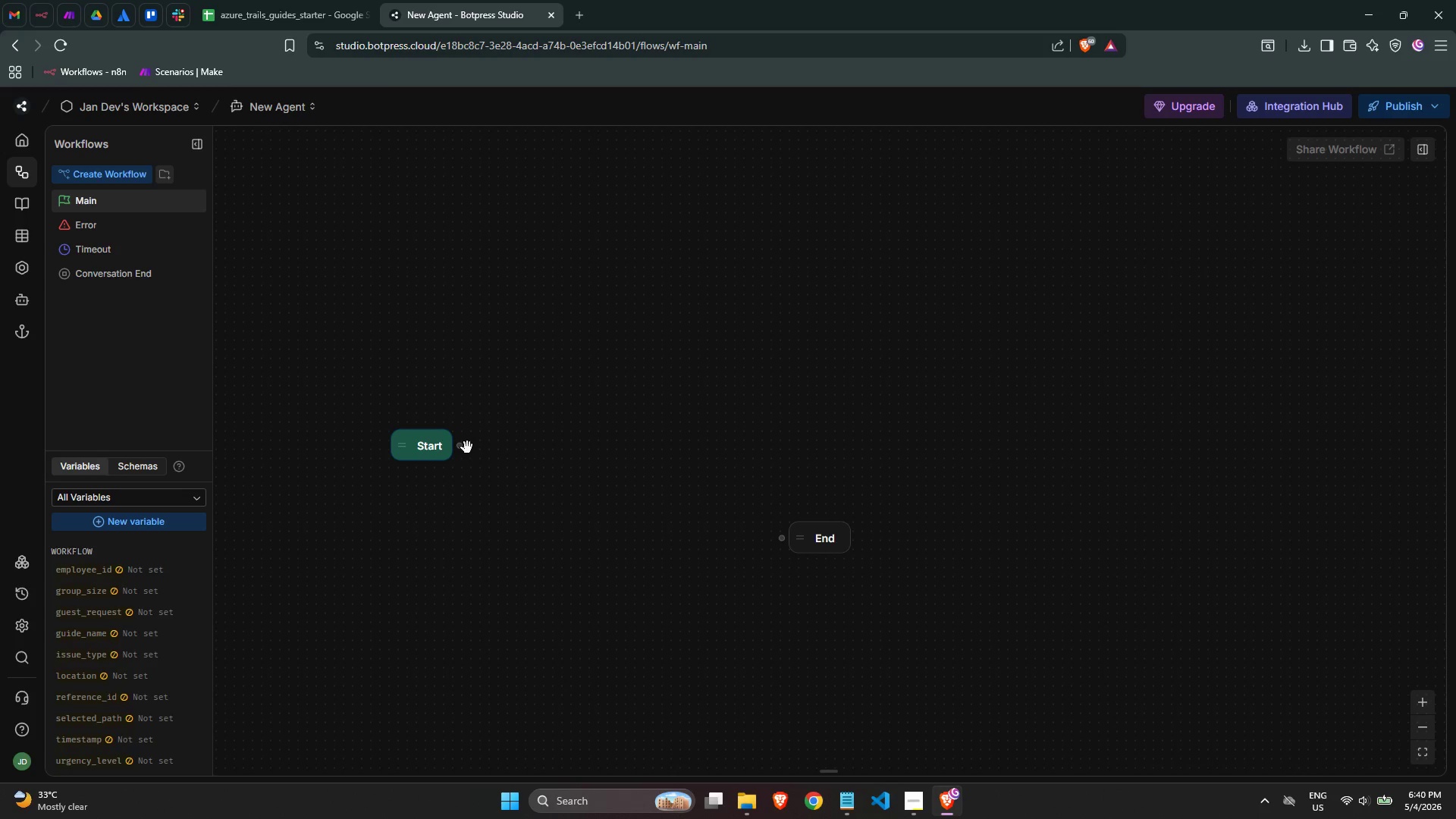 
left_click([463, 446])
 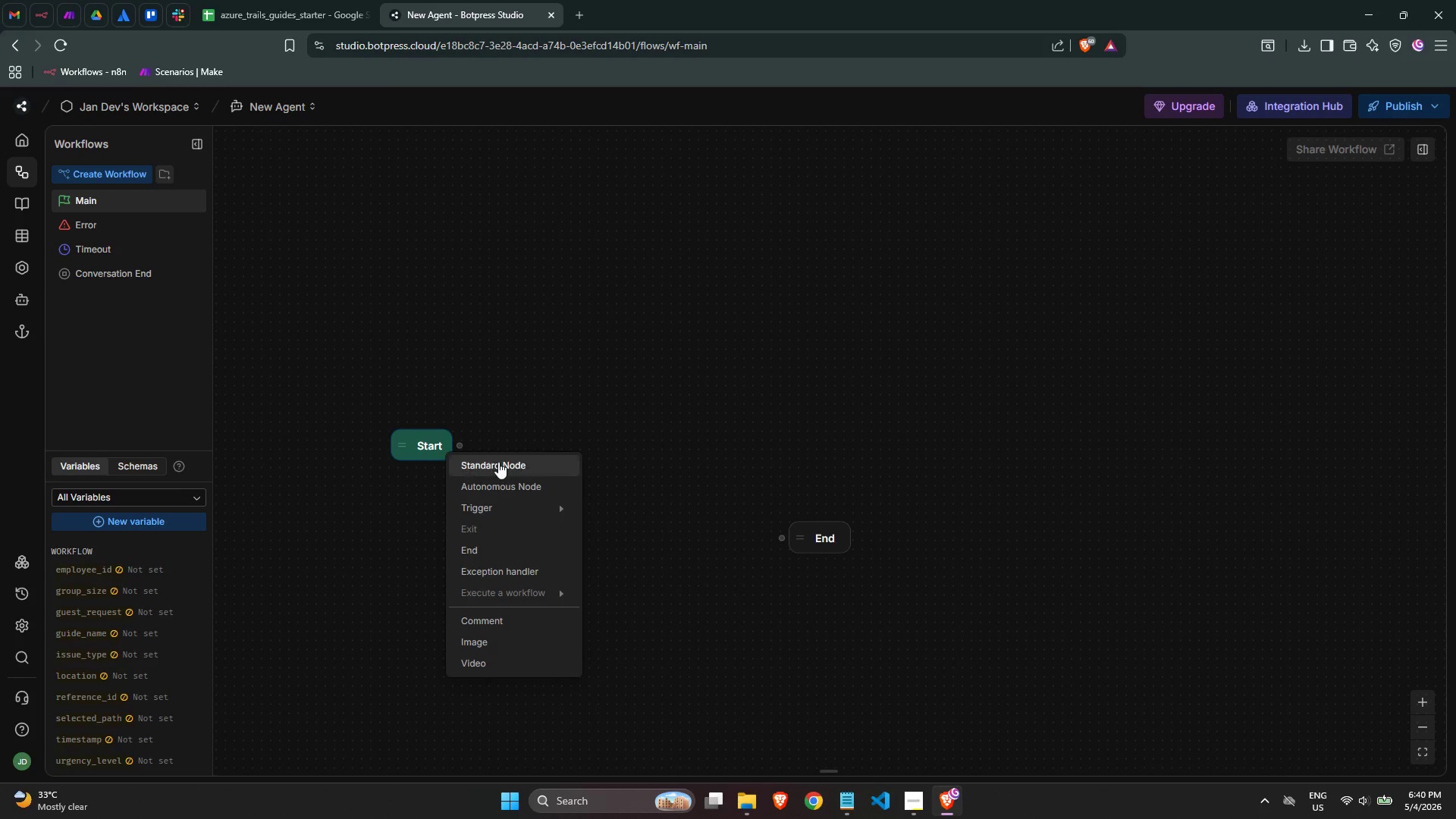 
left_click([498, 462])
 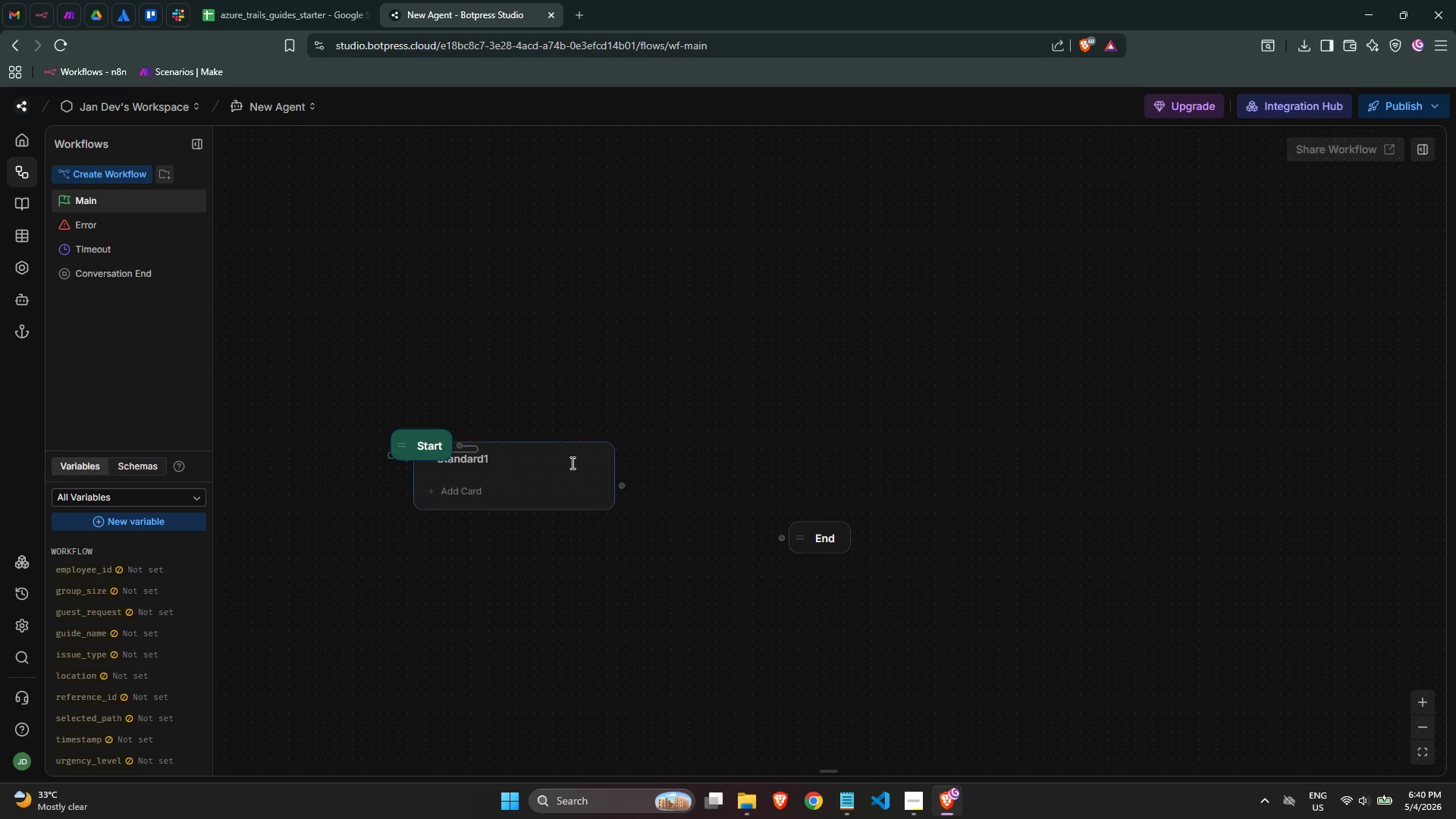 
left_click_drag(start_coordinate=[553, 467], to_coordinate=[642, 410])
 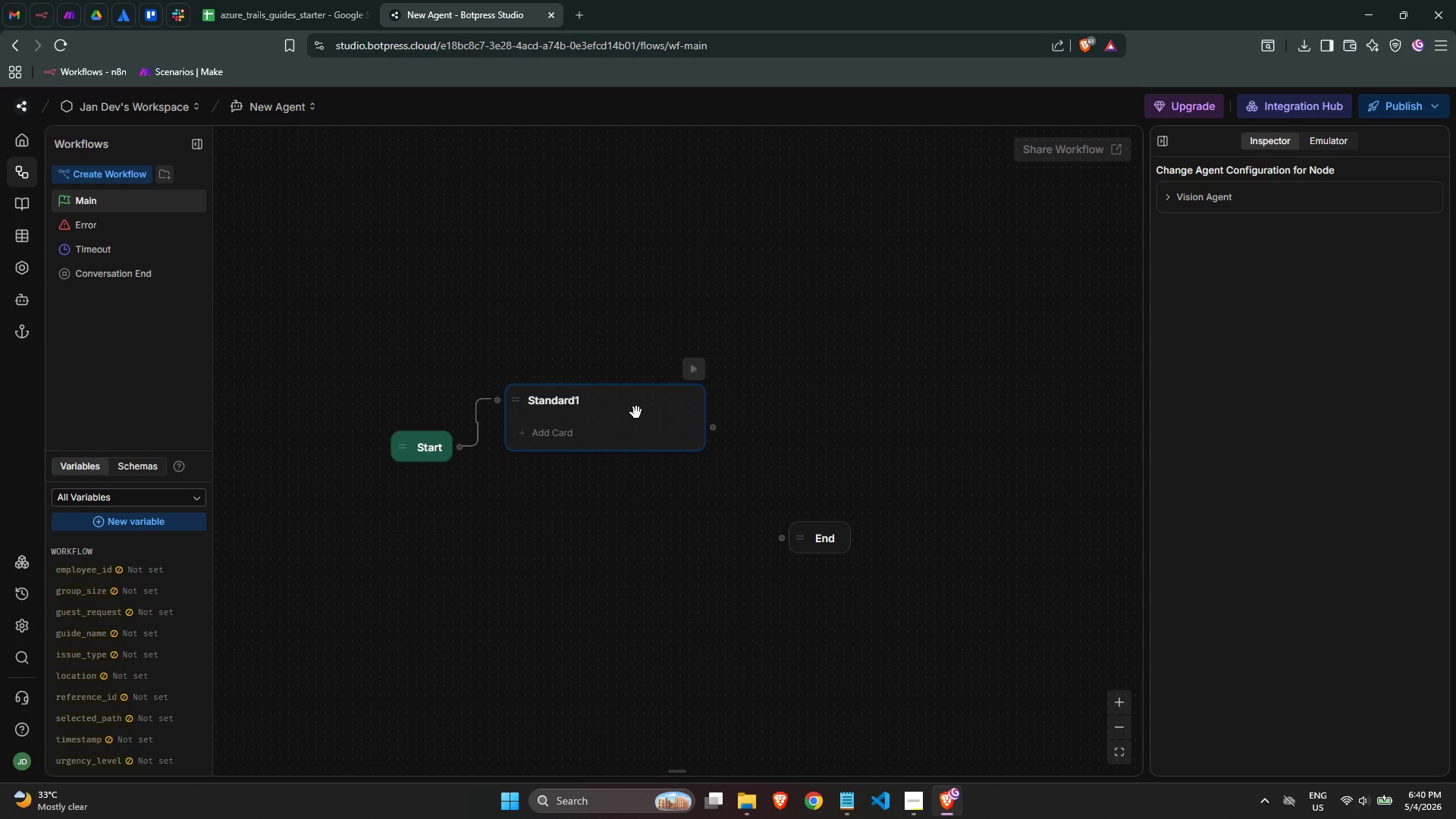 
wait(9.12)
 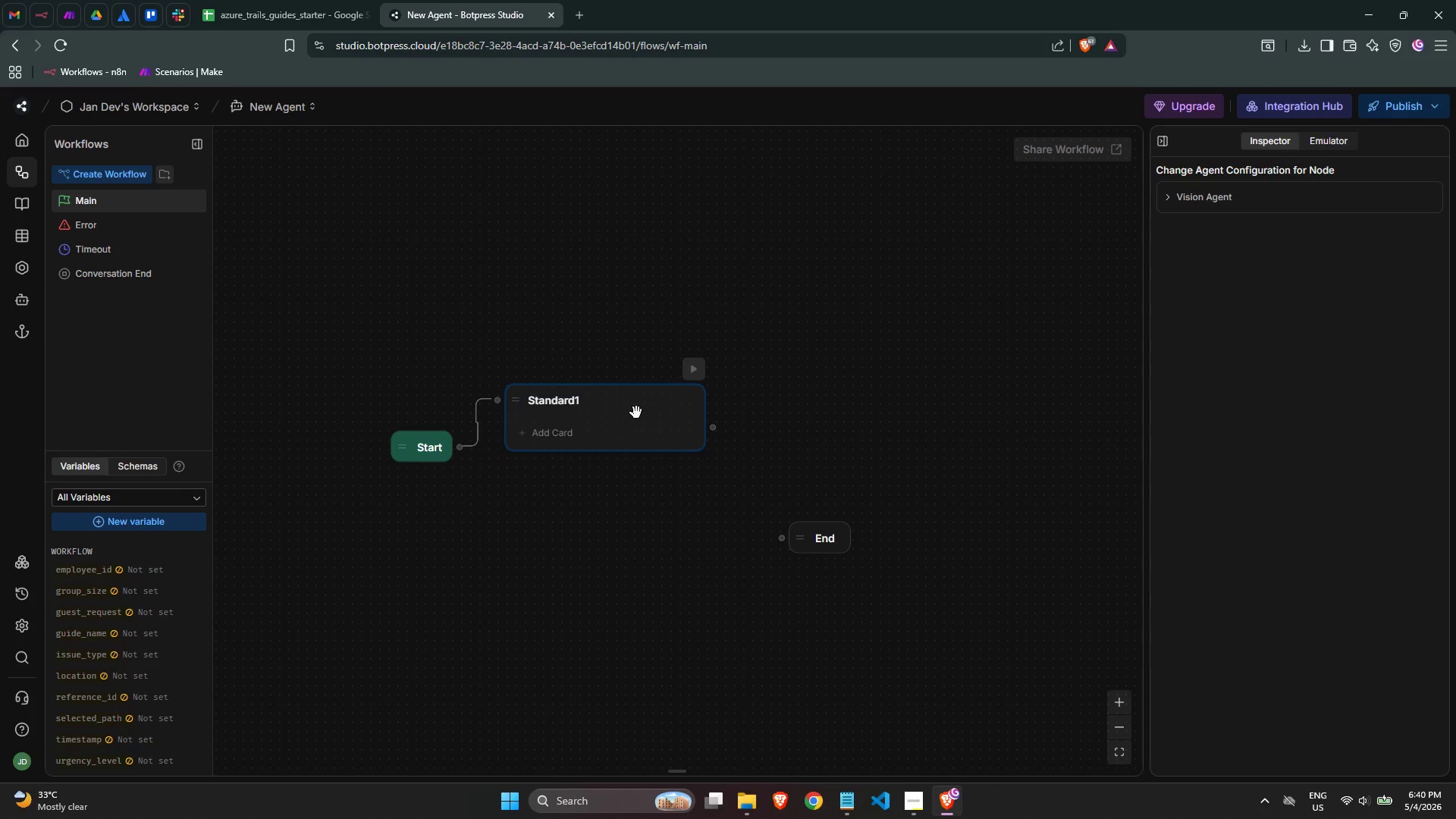 
left_click([918, 801])